 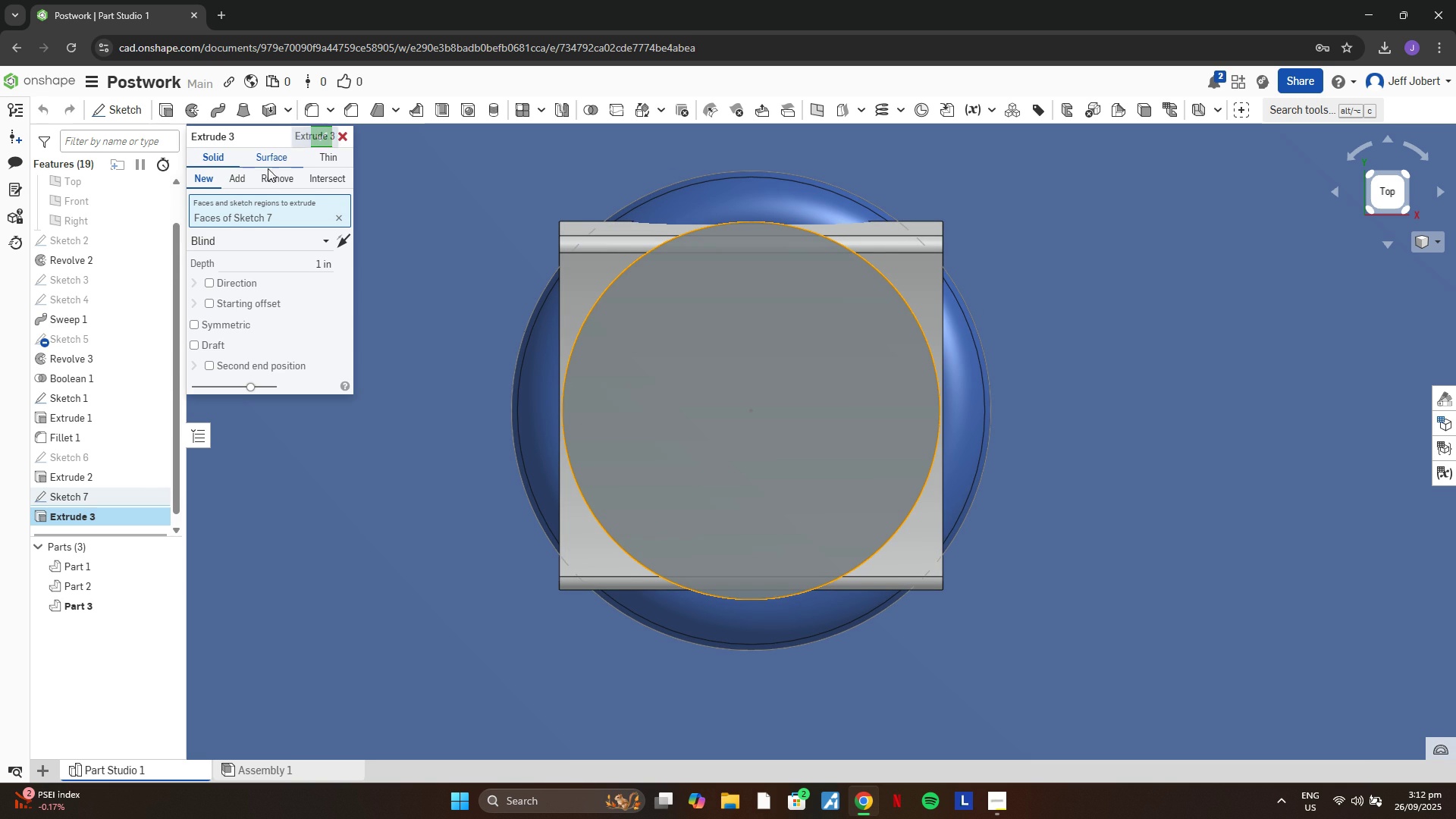 
left_click([315, 171])
 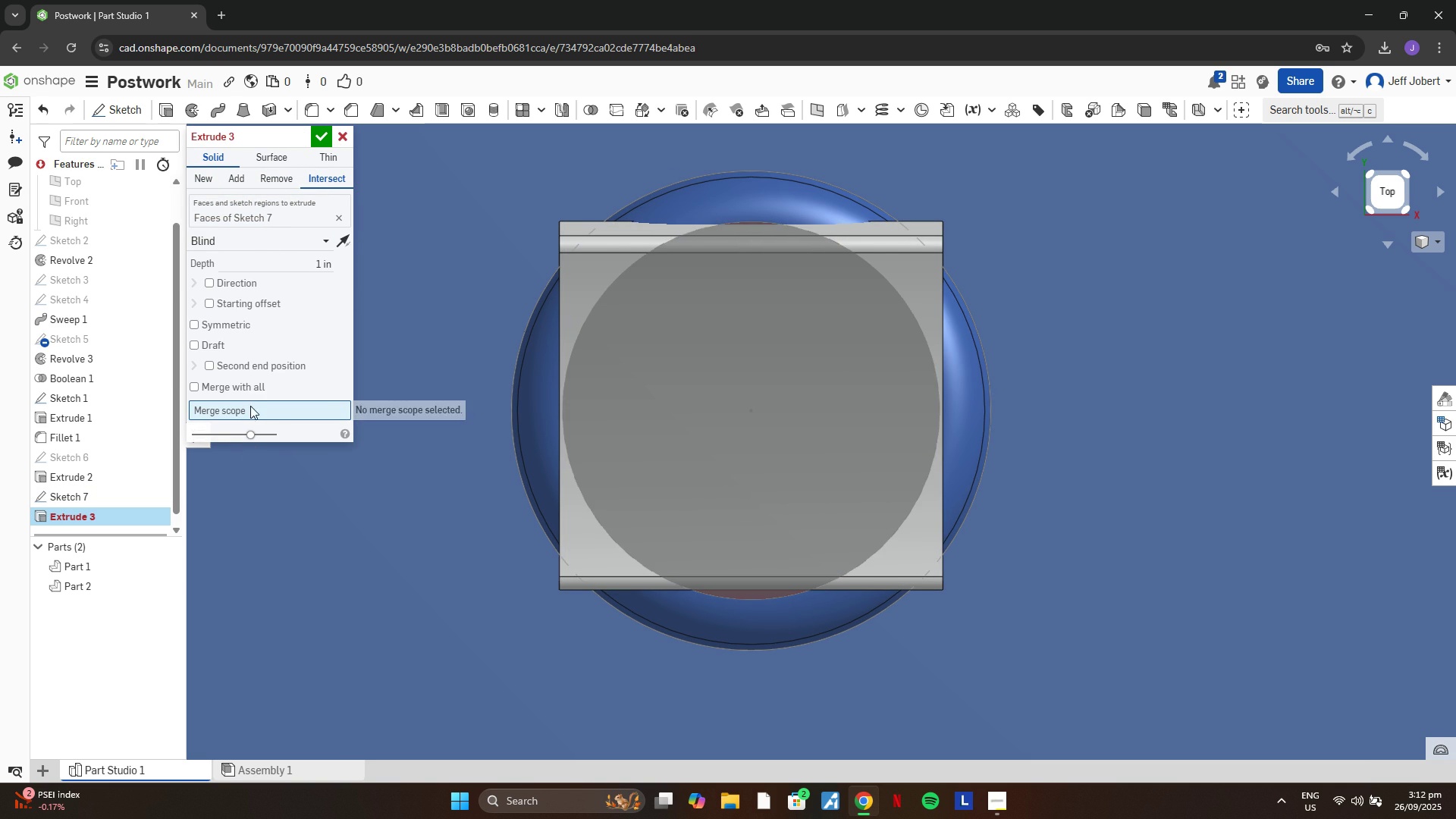 
wait(5.09)
 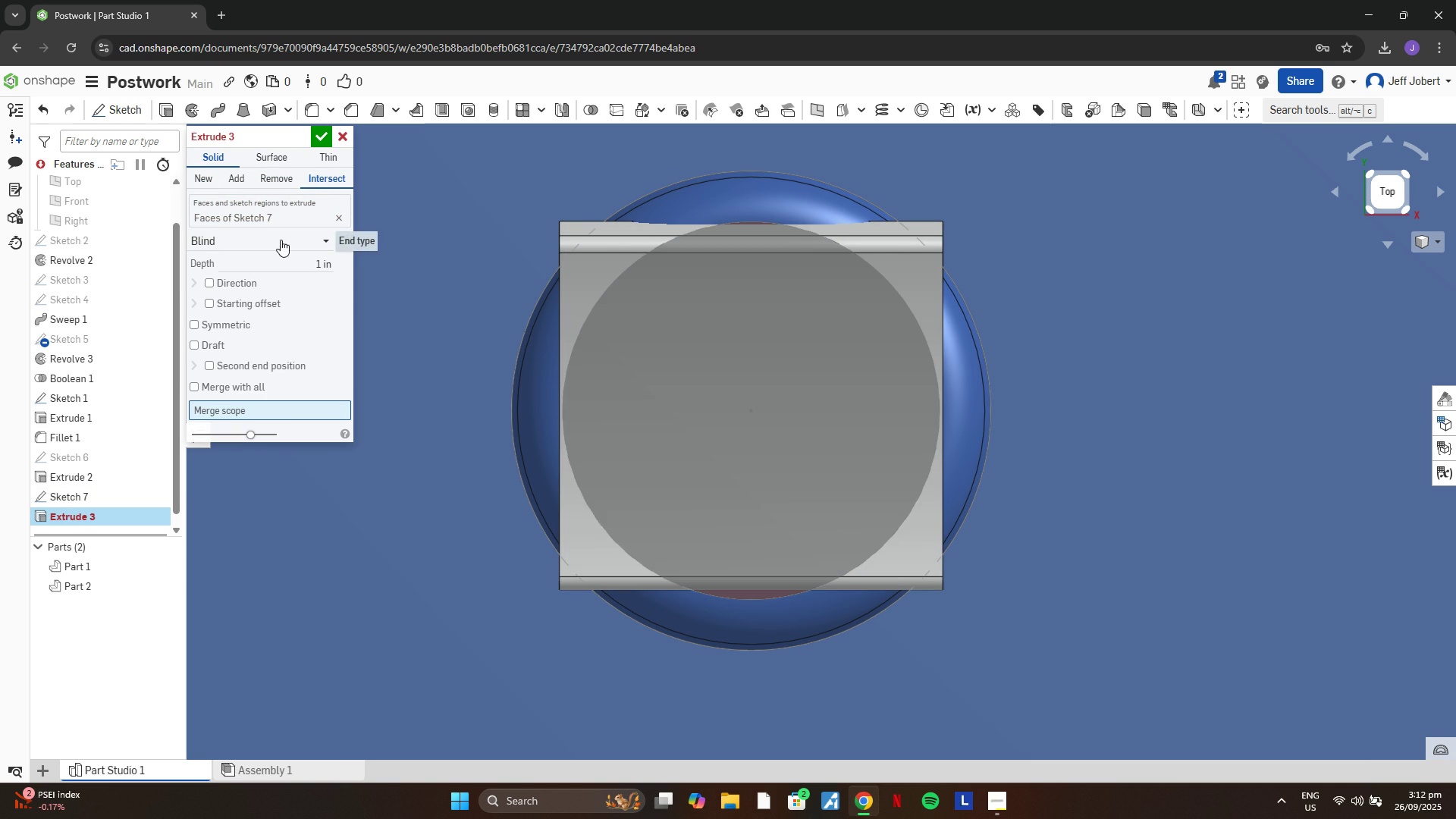 
left_click([80, 592])
 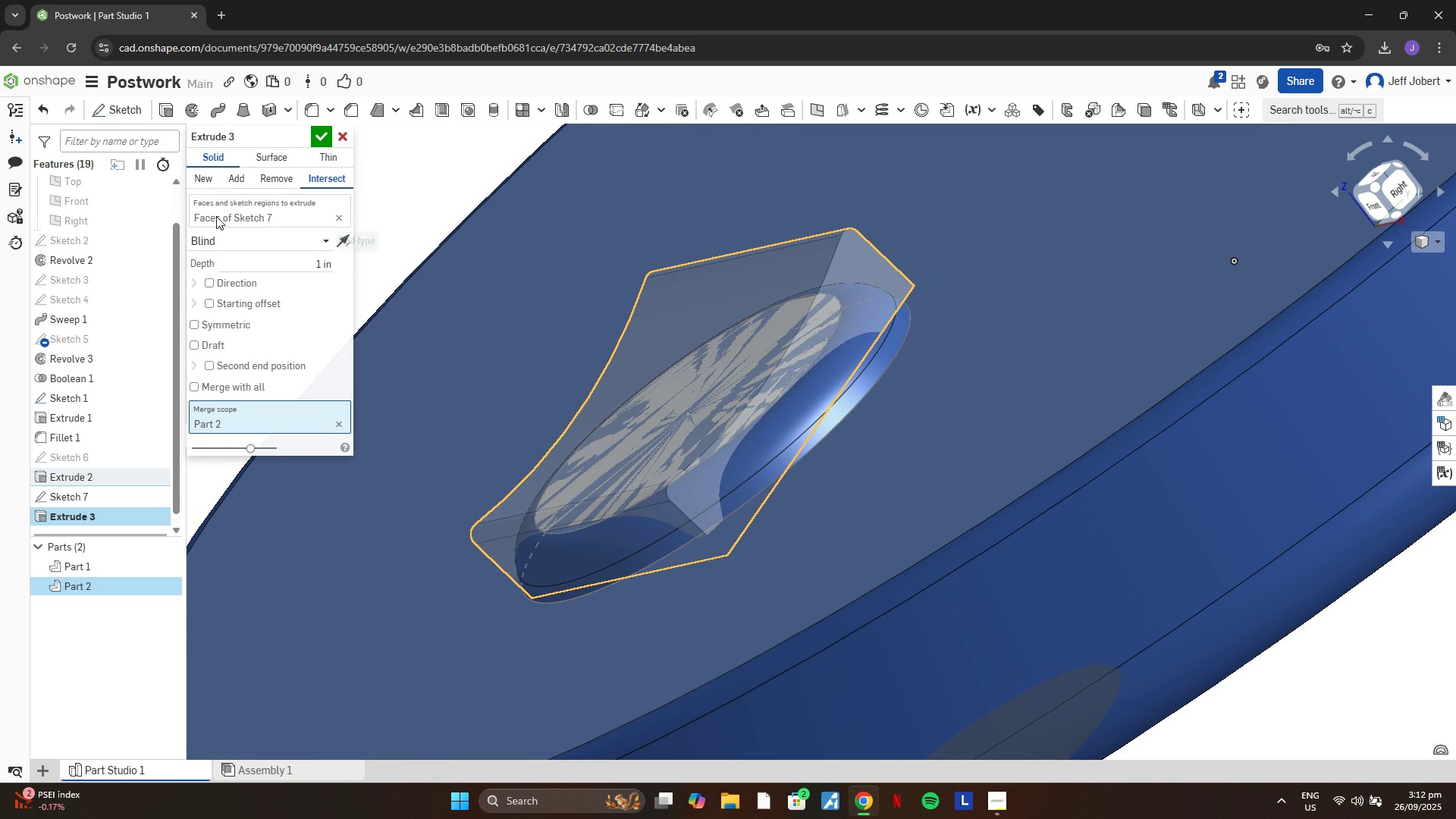 
wait(6.46)
 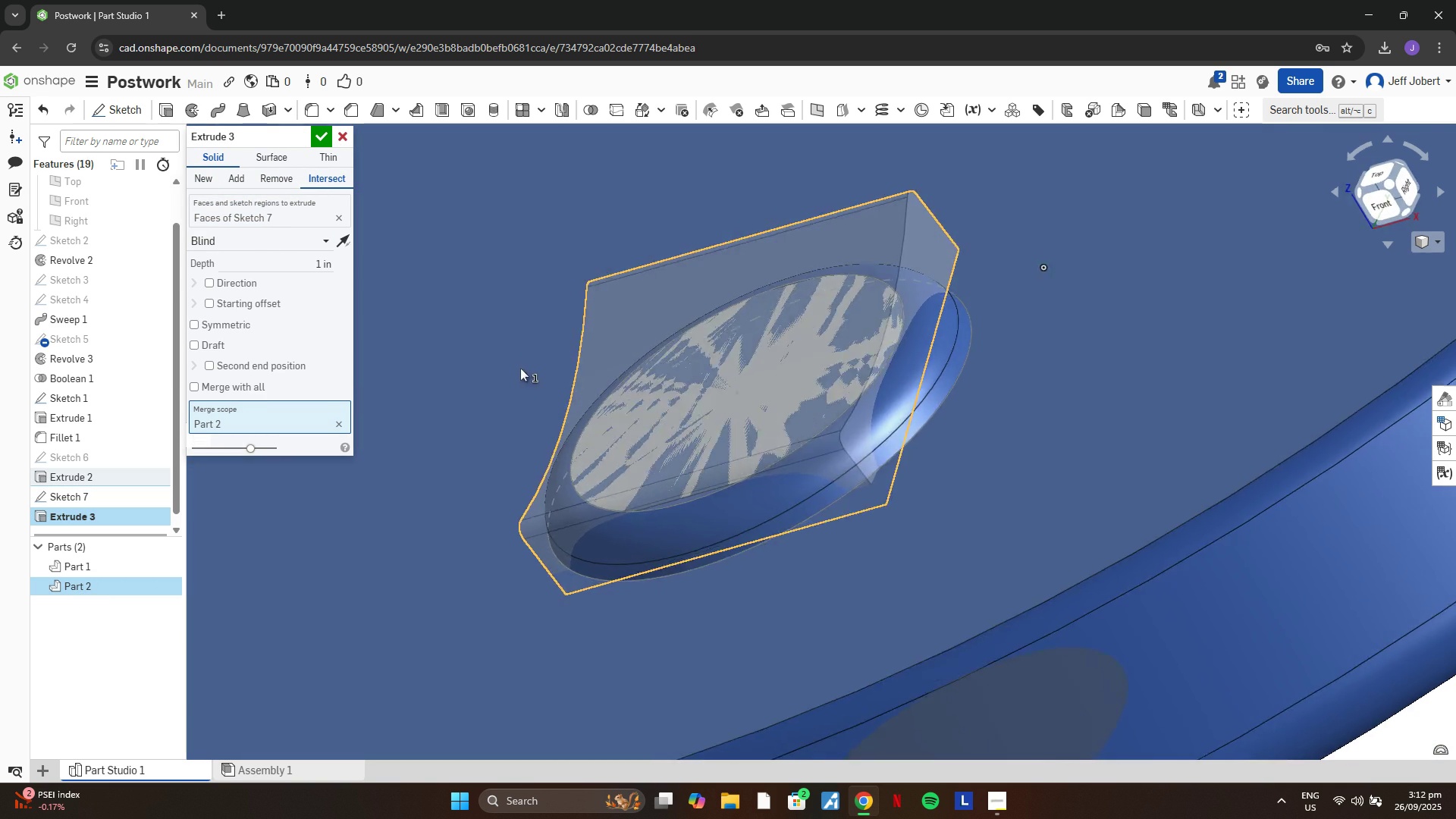 
left_click([213, 182])
 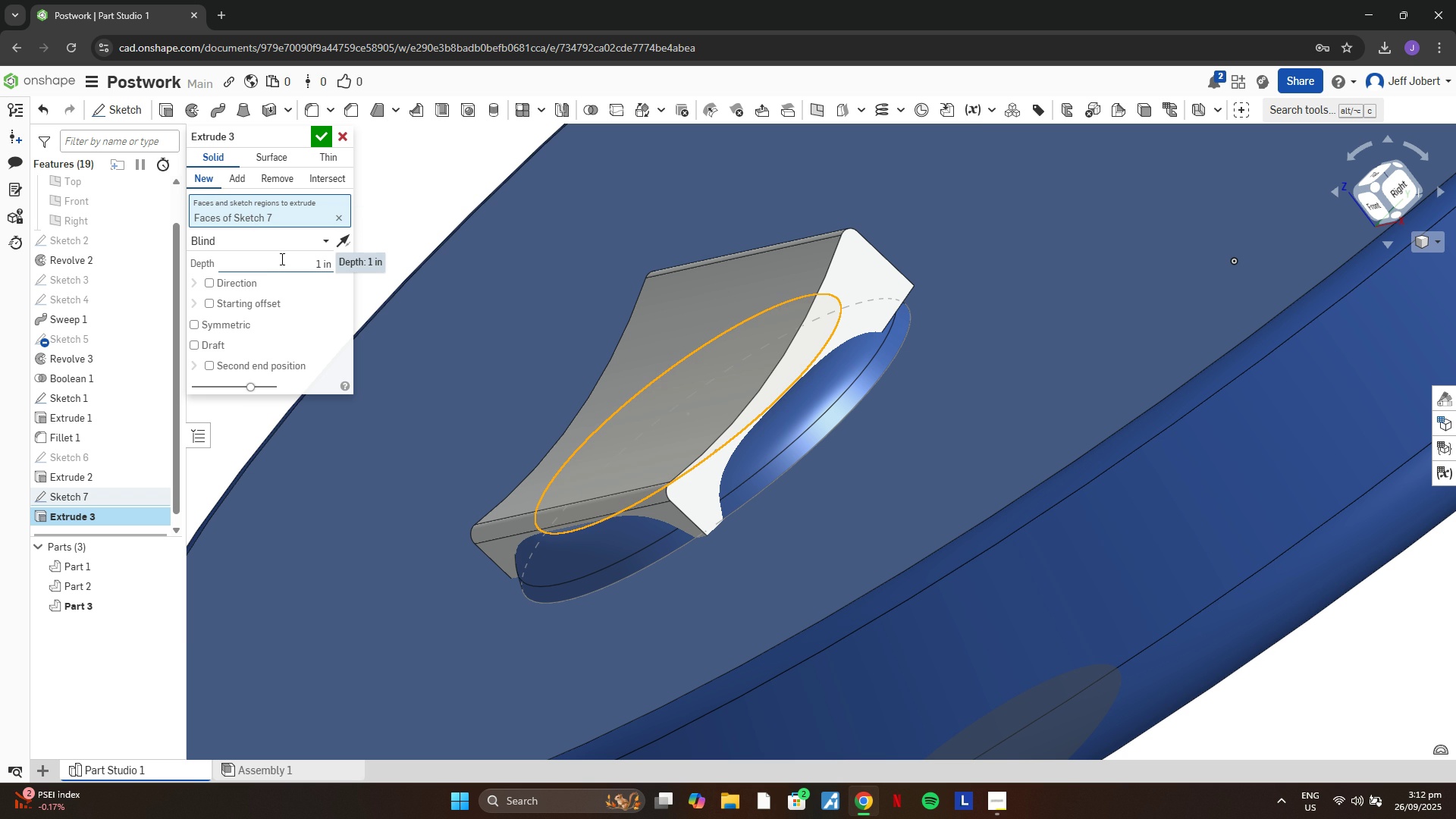 
left_click([304, 268])
 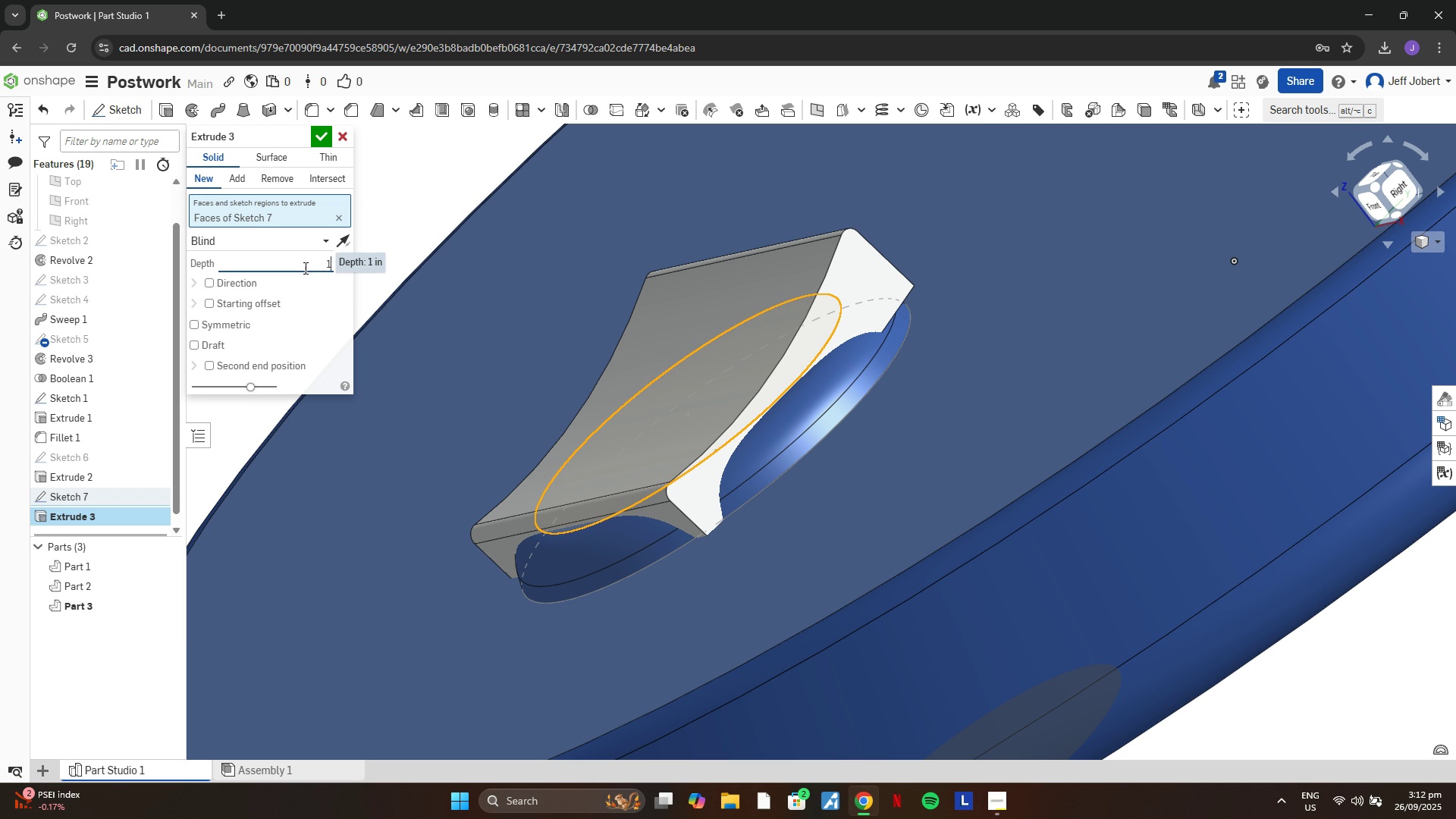 
key(1)
 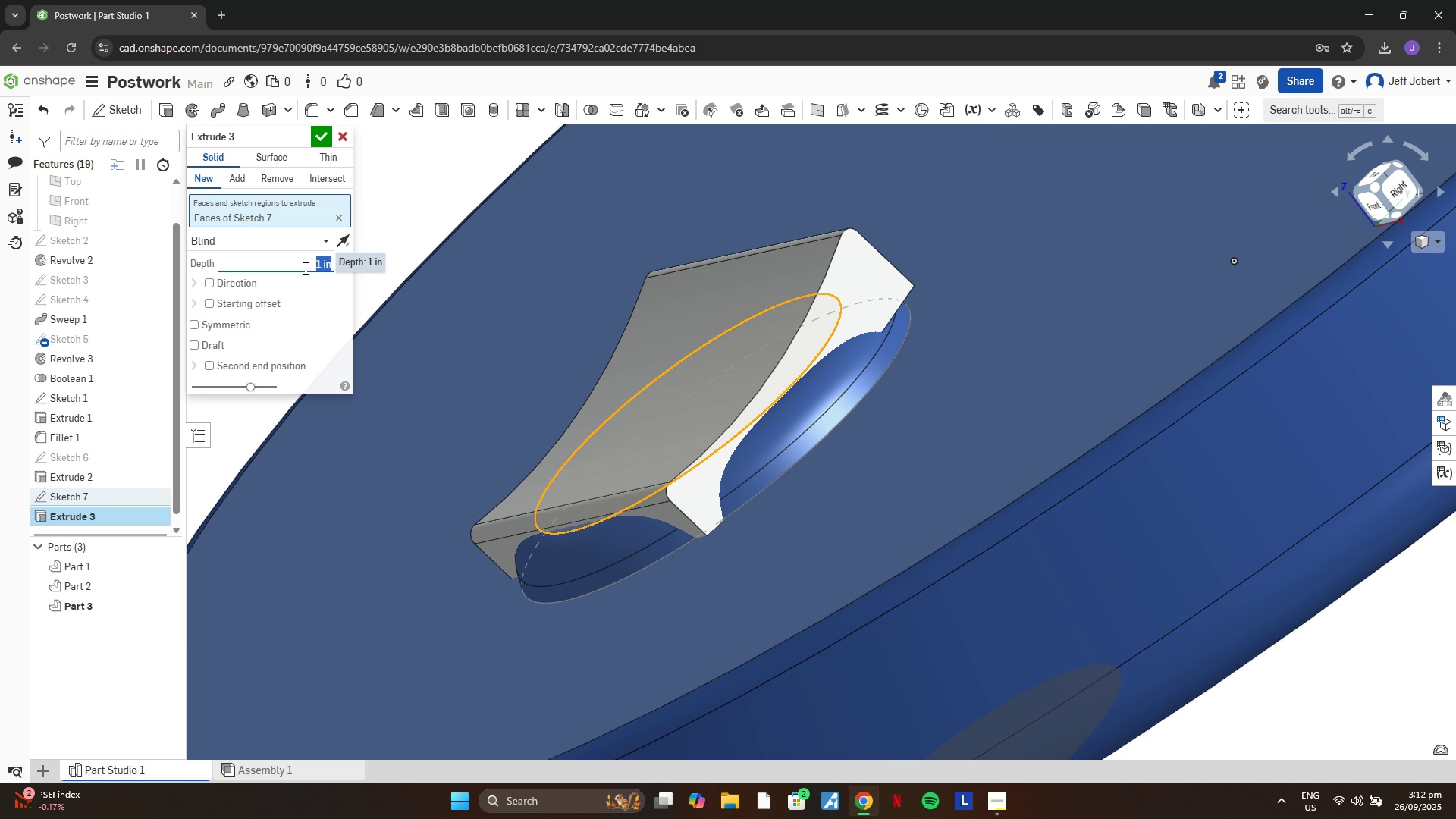 
key(Enter)
 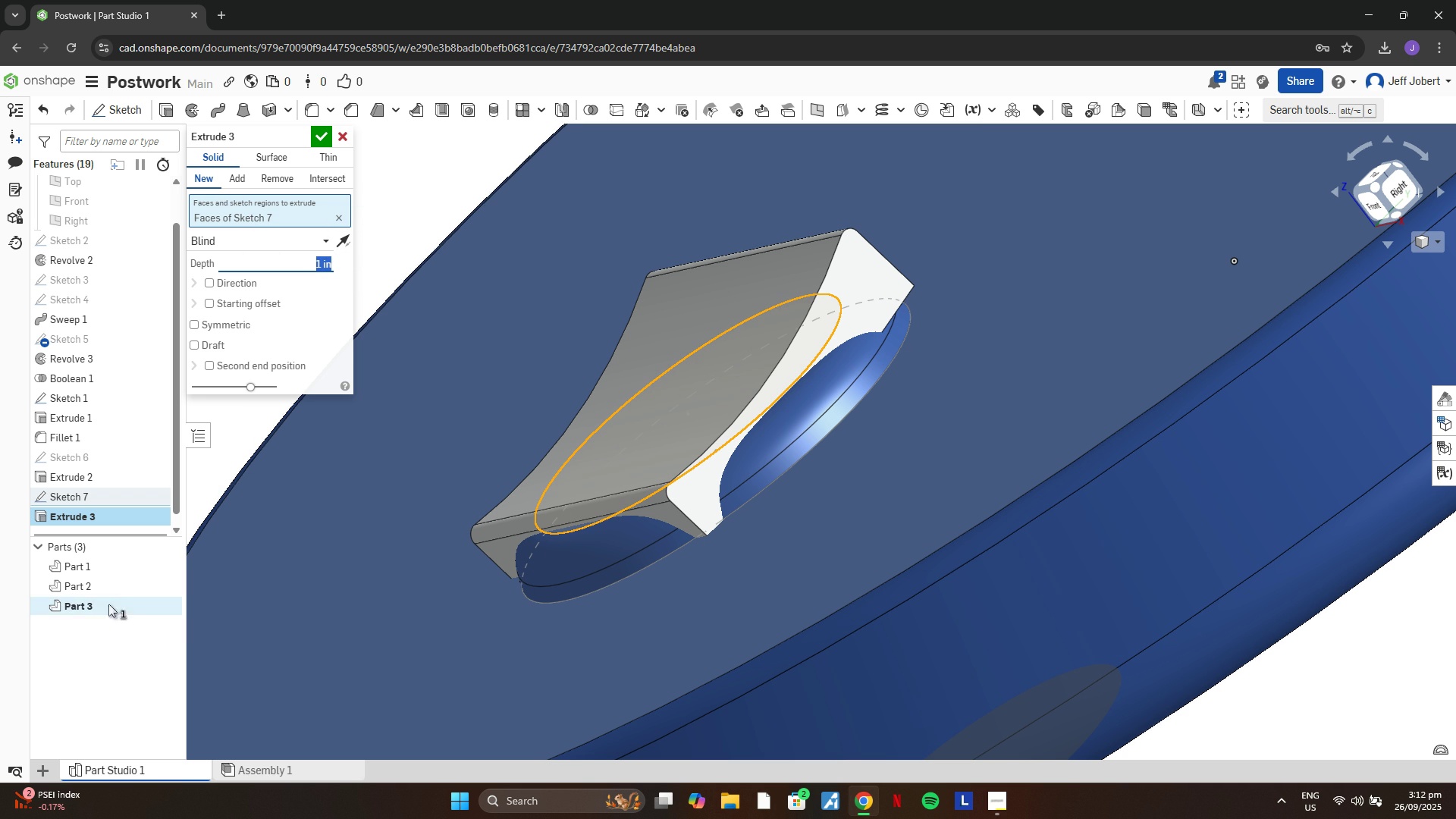 
scroll: coordinate [416, 432], scroll_direction: down, amount: 2.0
 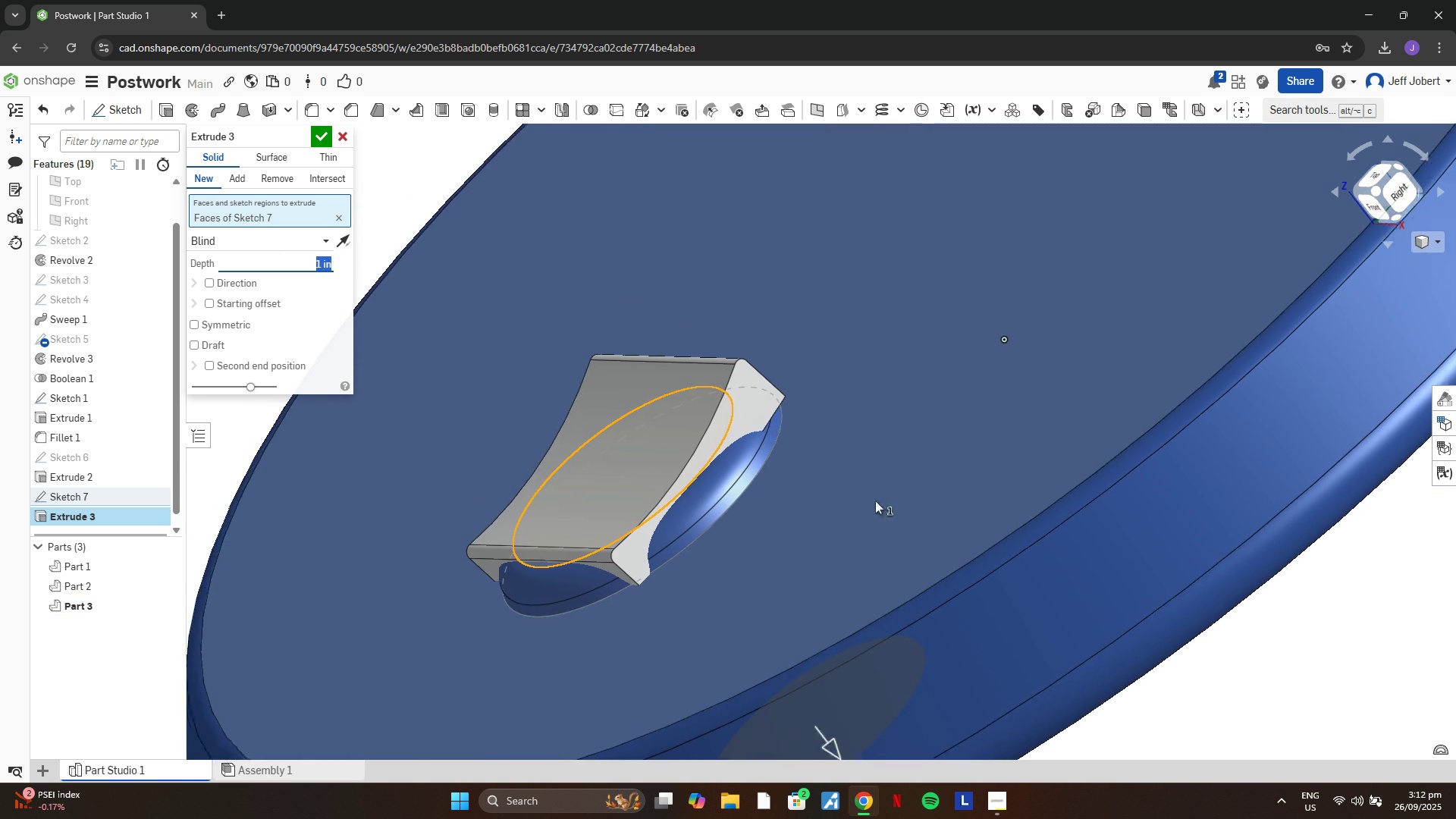 
left_click([871, 665])
 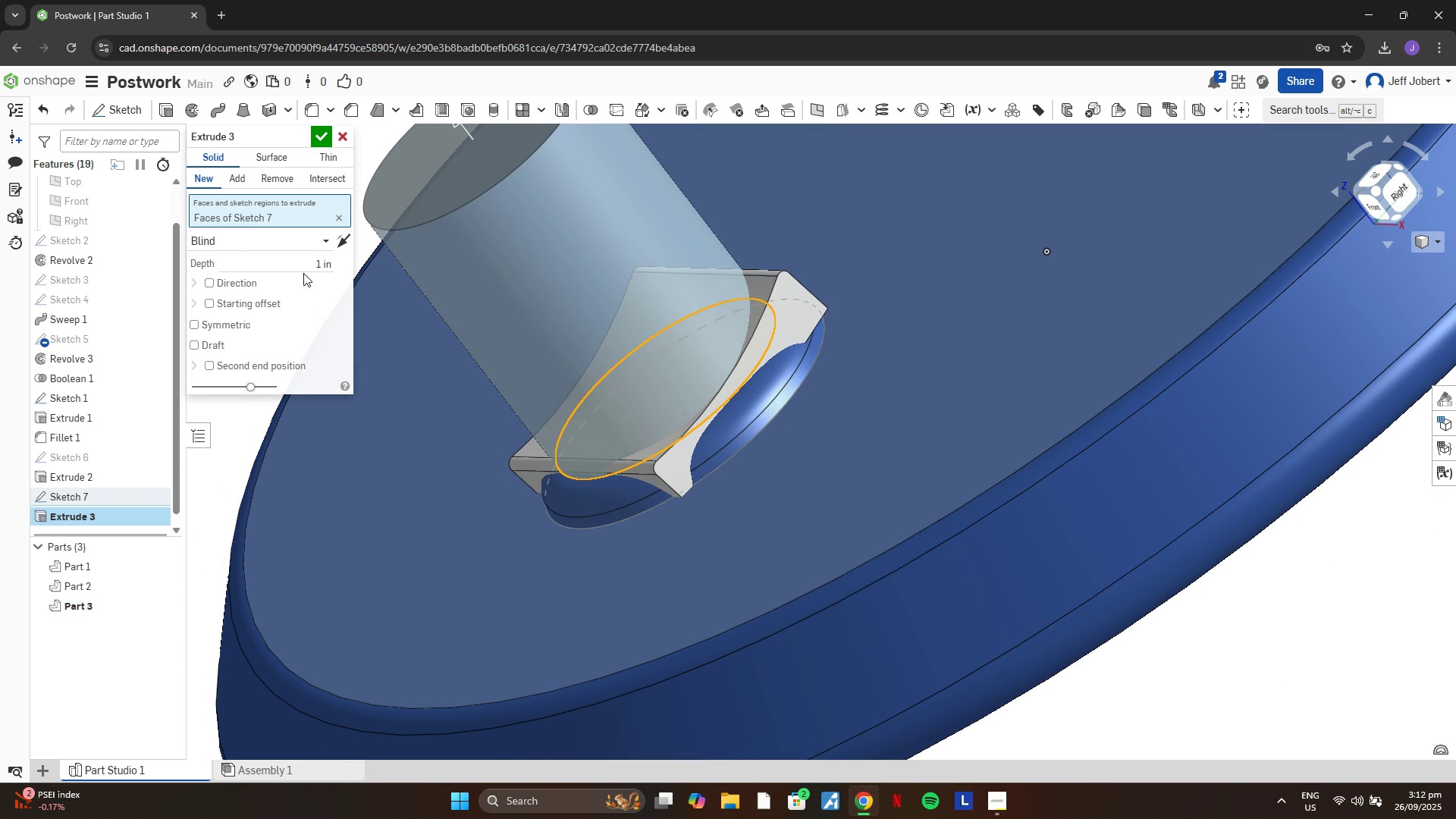 
left_click([303, 259])
 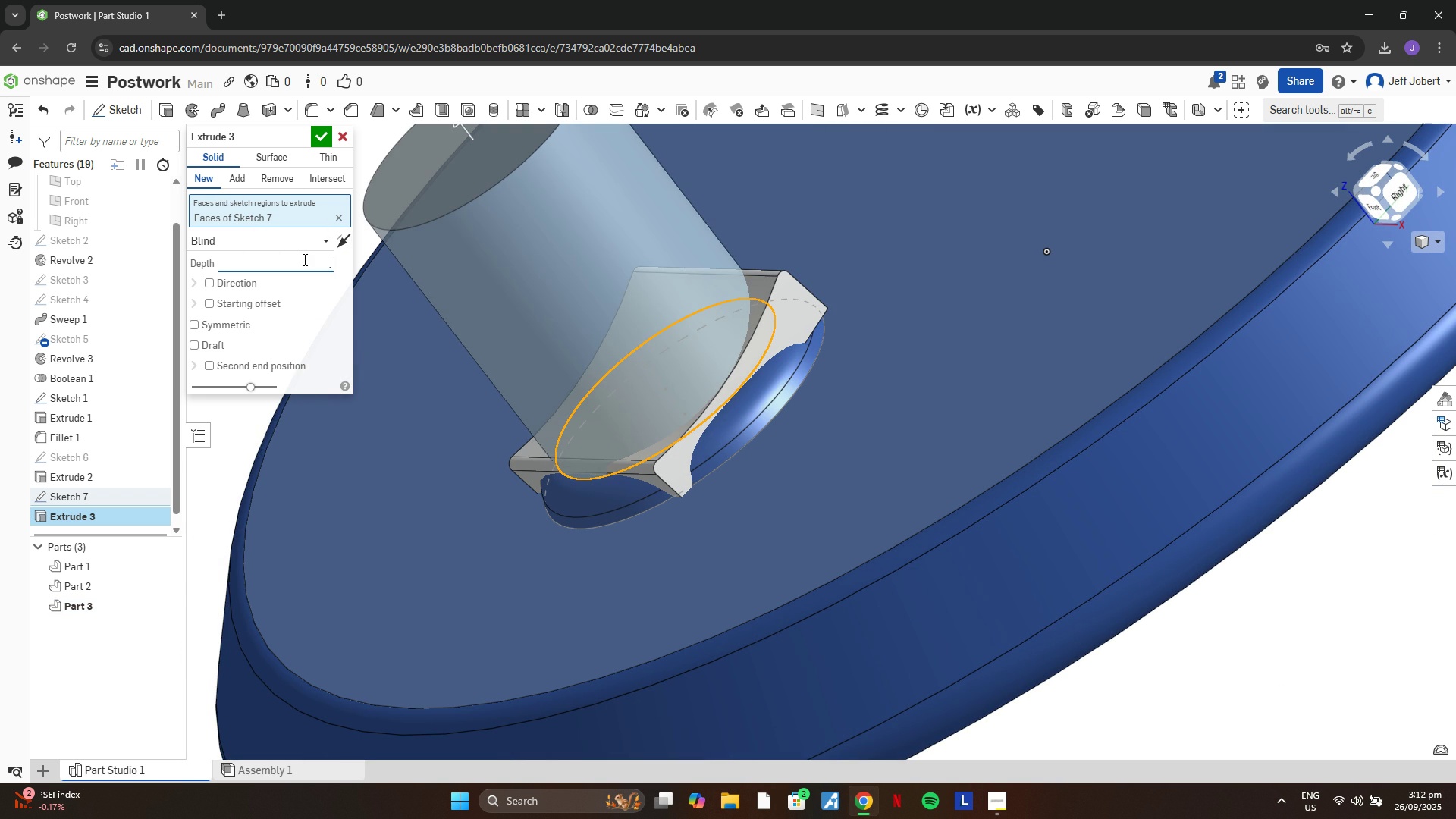 
key(Period)
 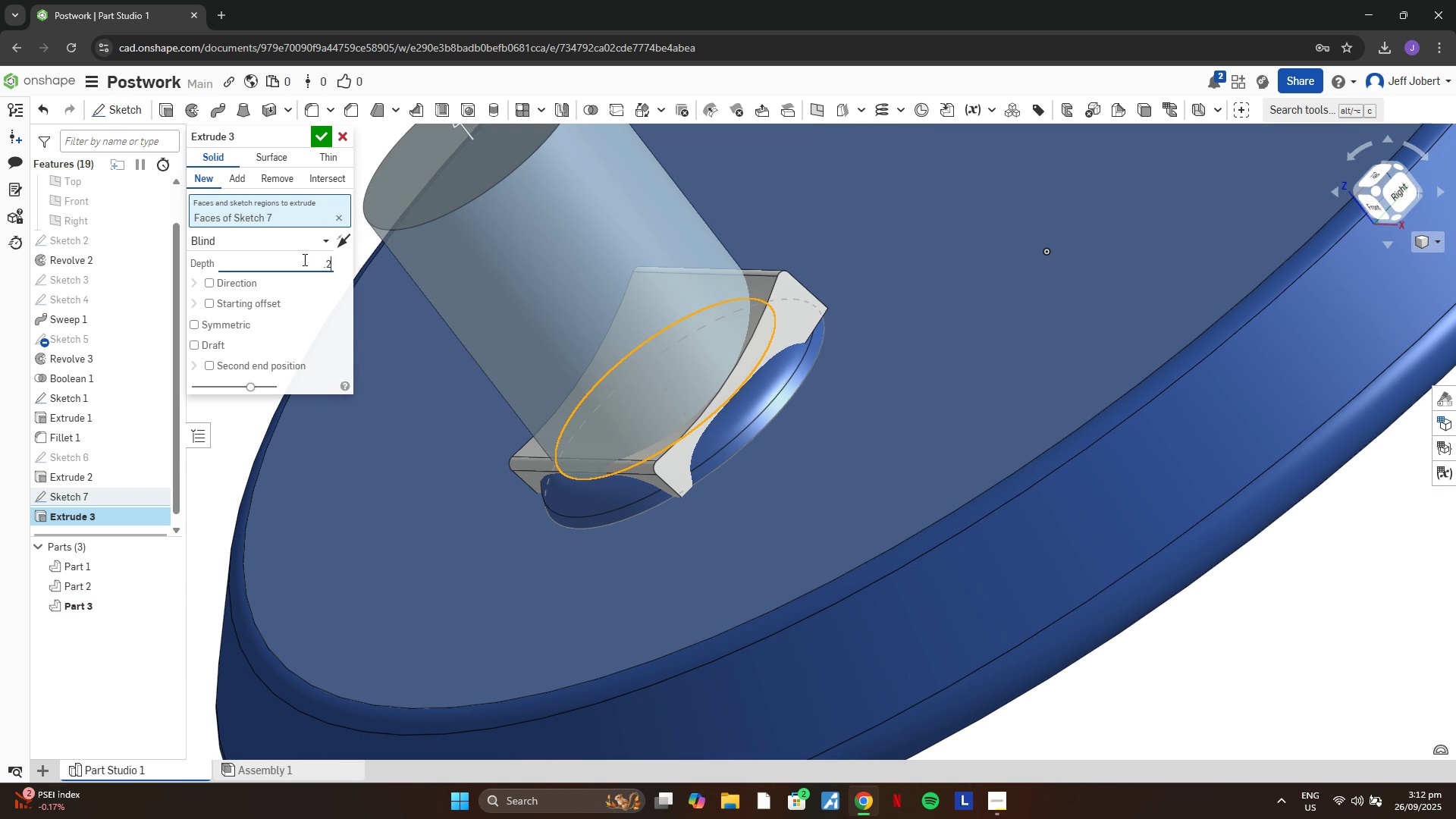 
key(2)
 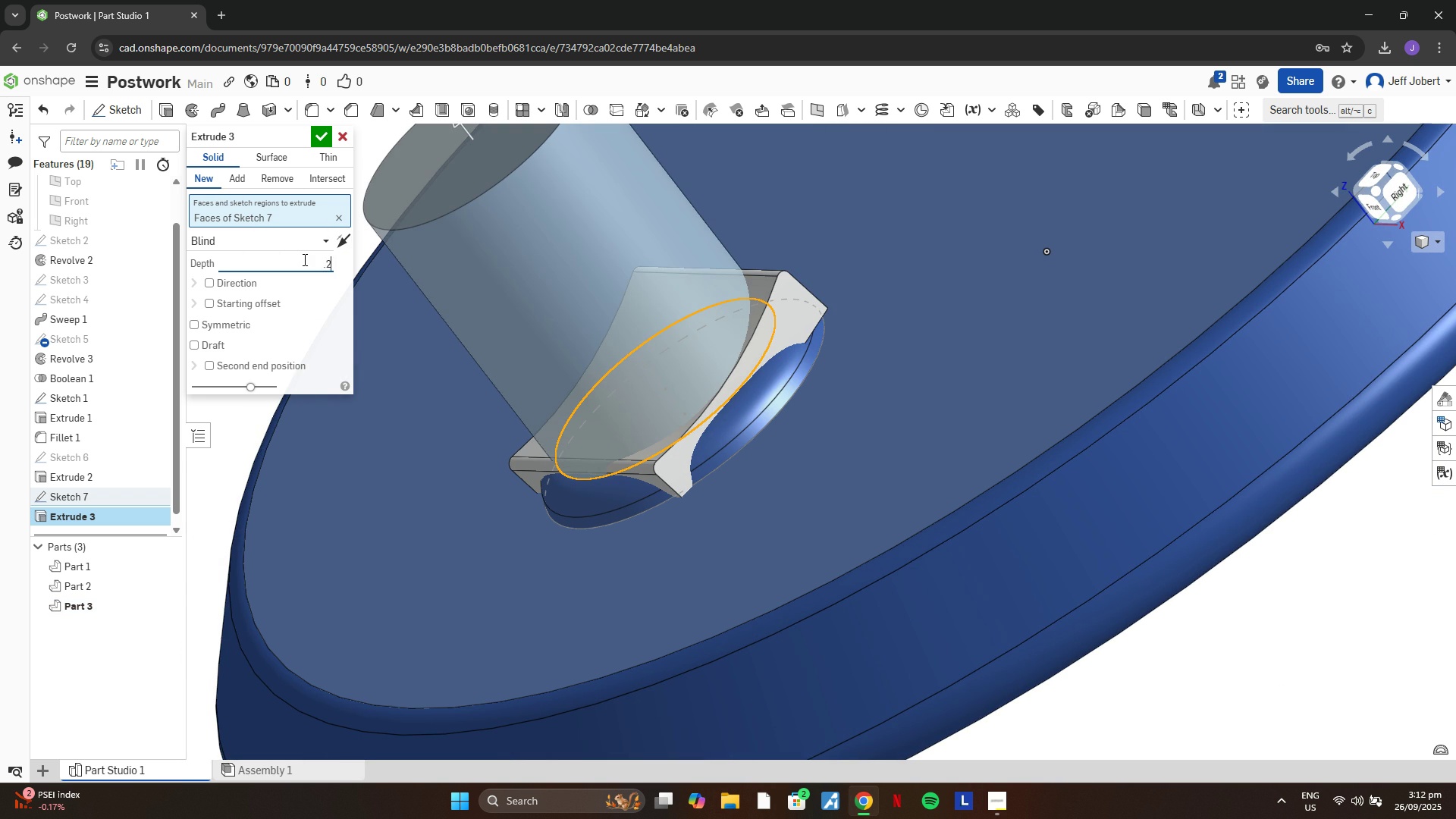 
key(Enter)
 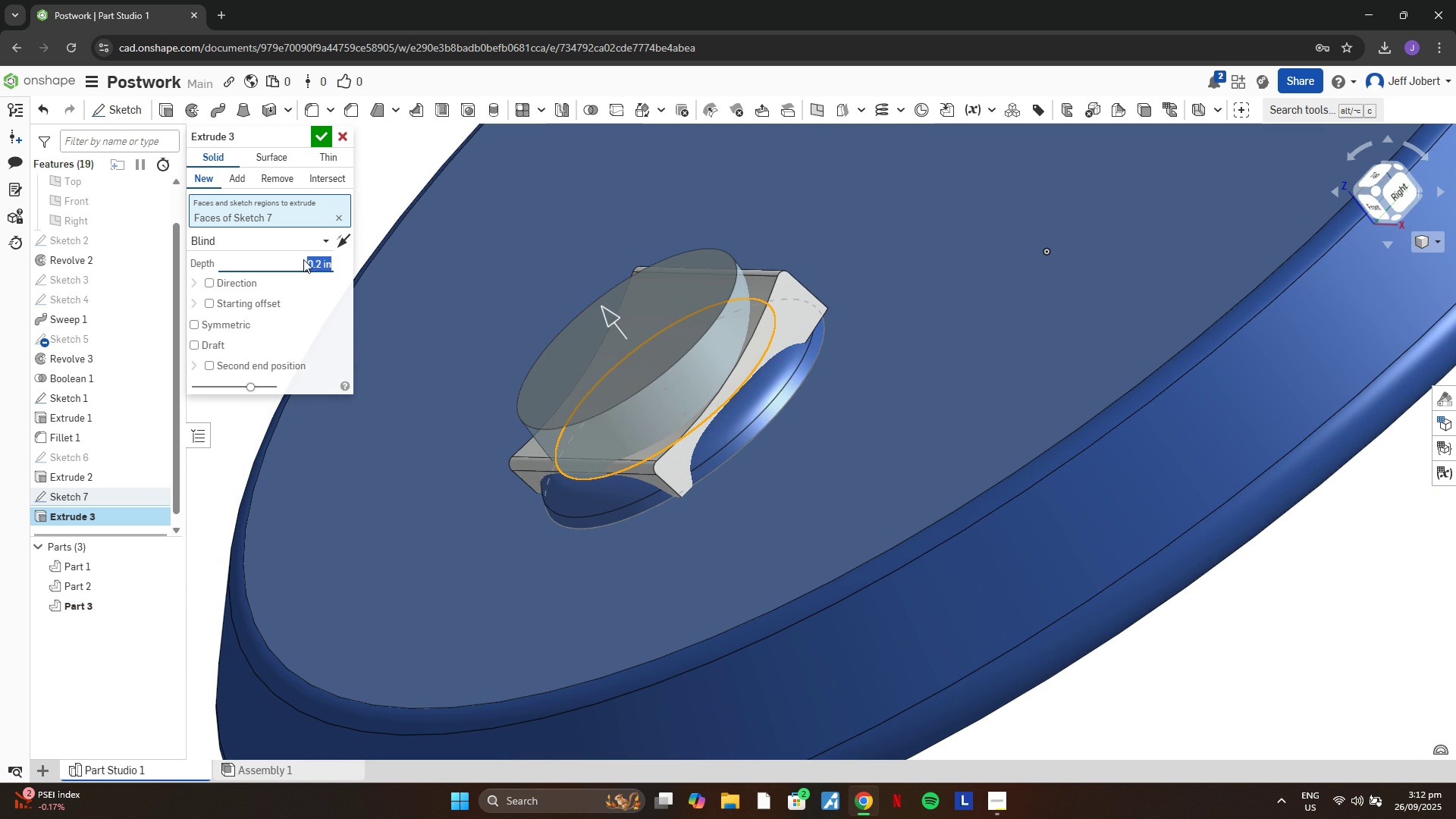 
key(Enter)
 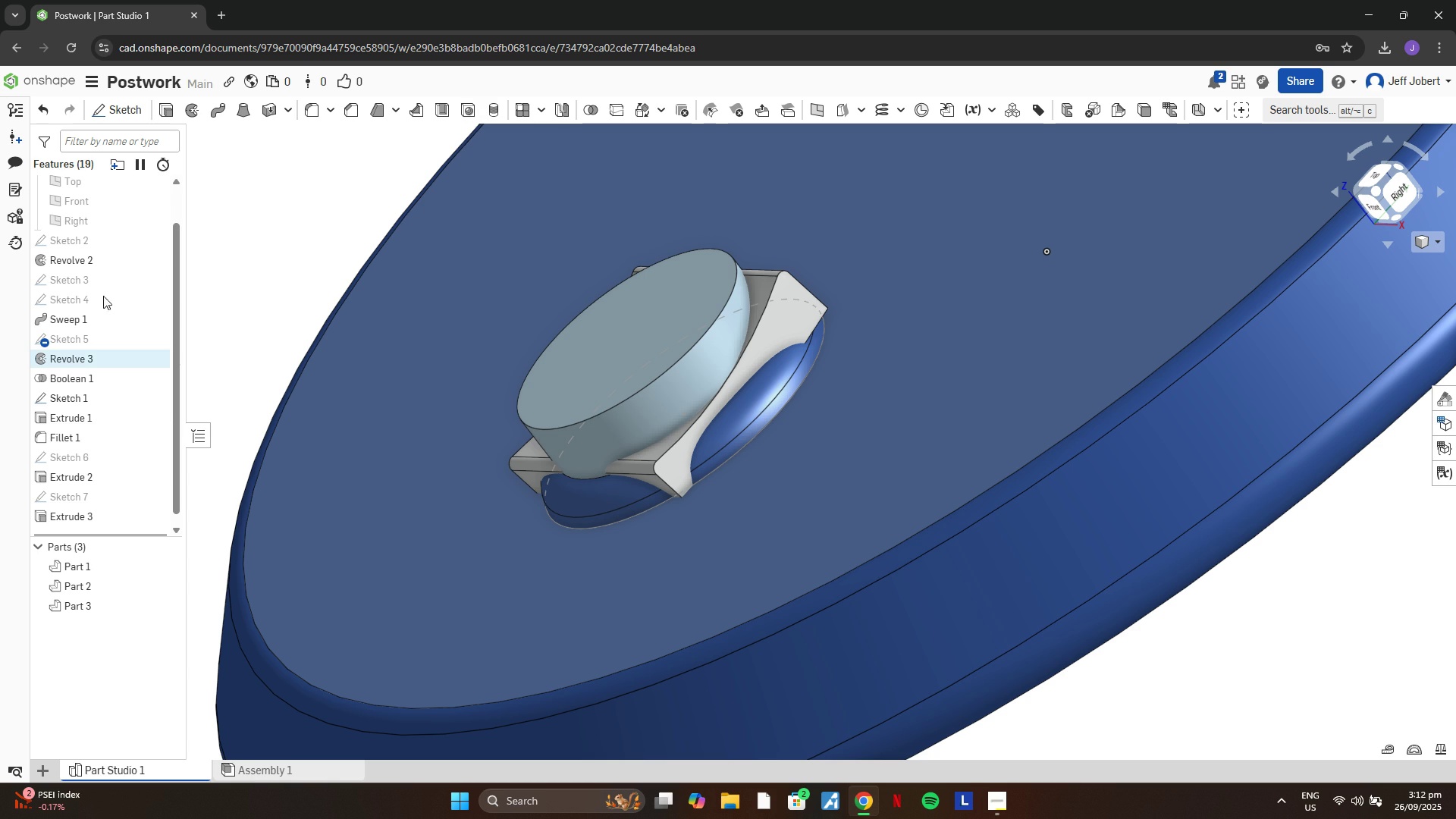 
key(Shift+ShiftLeft)
 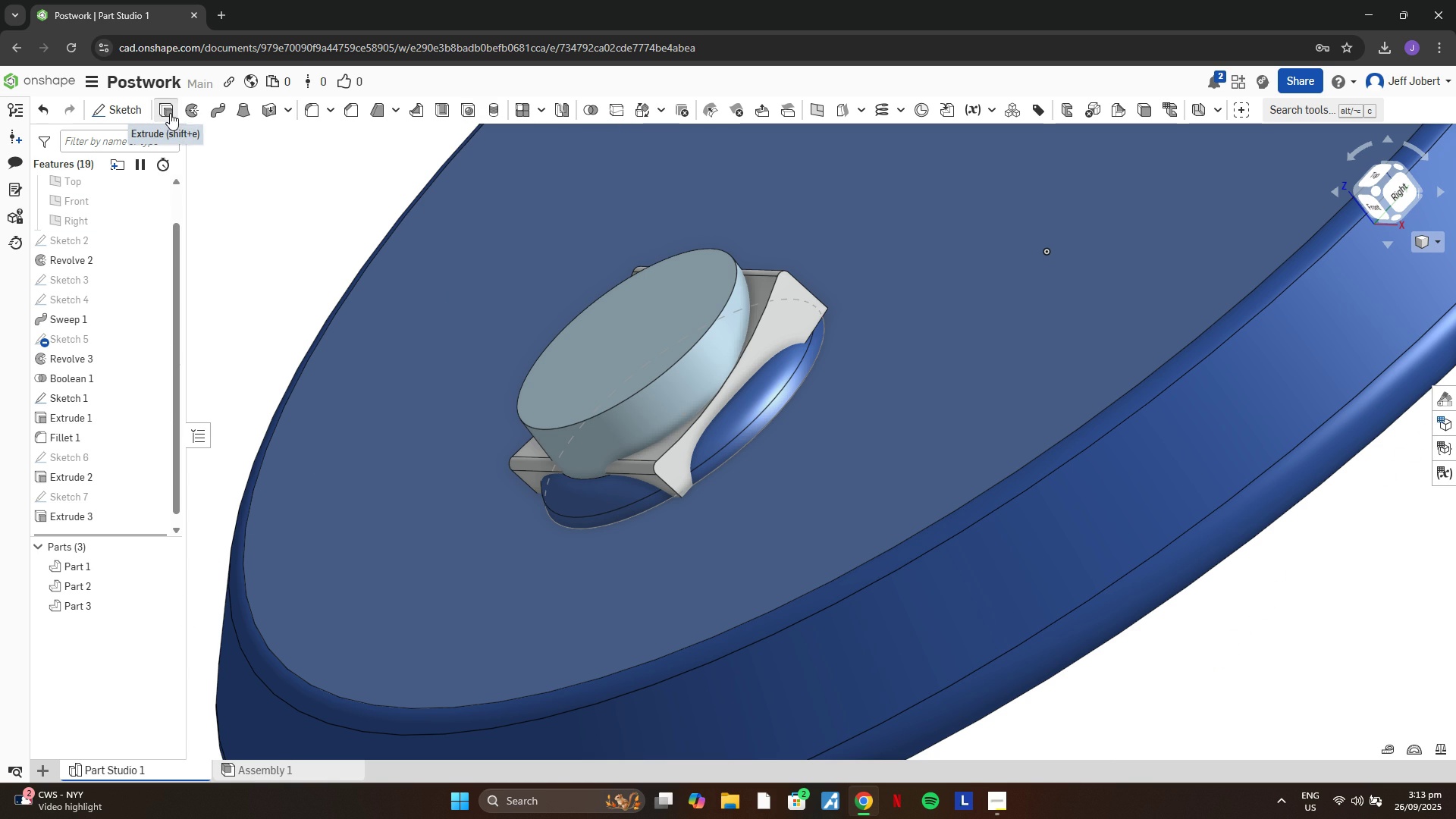 
left_click([170, 113])
 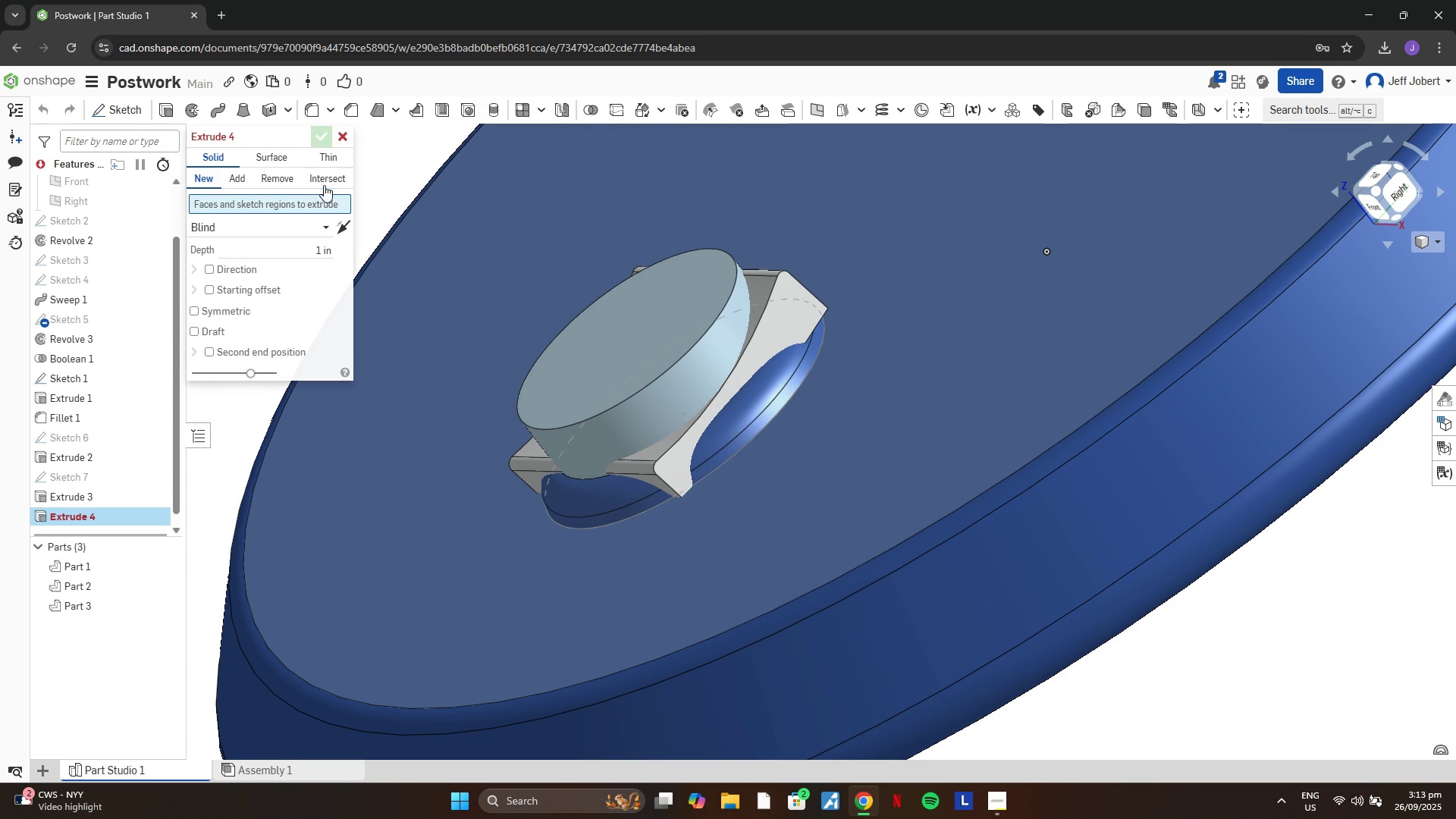 
left_click([324, 185])
 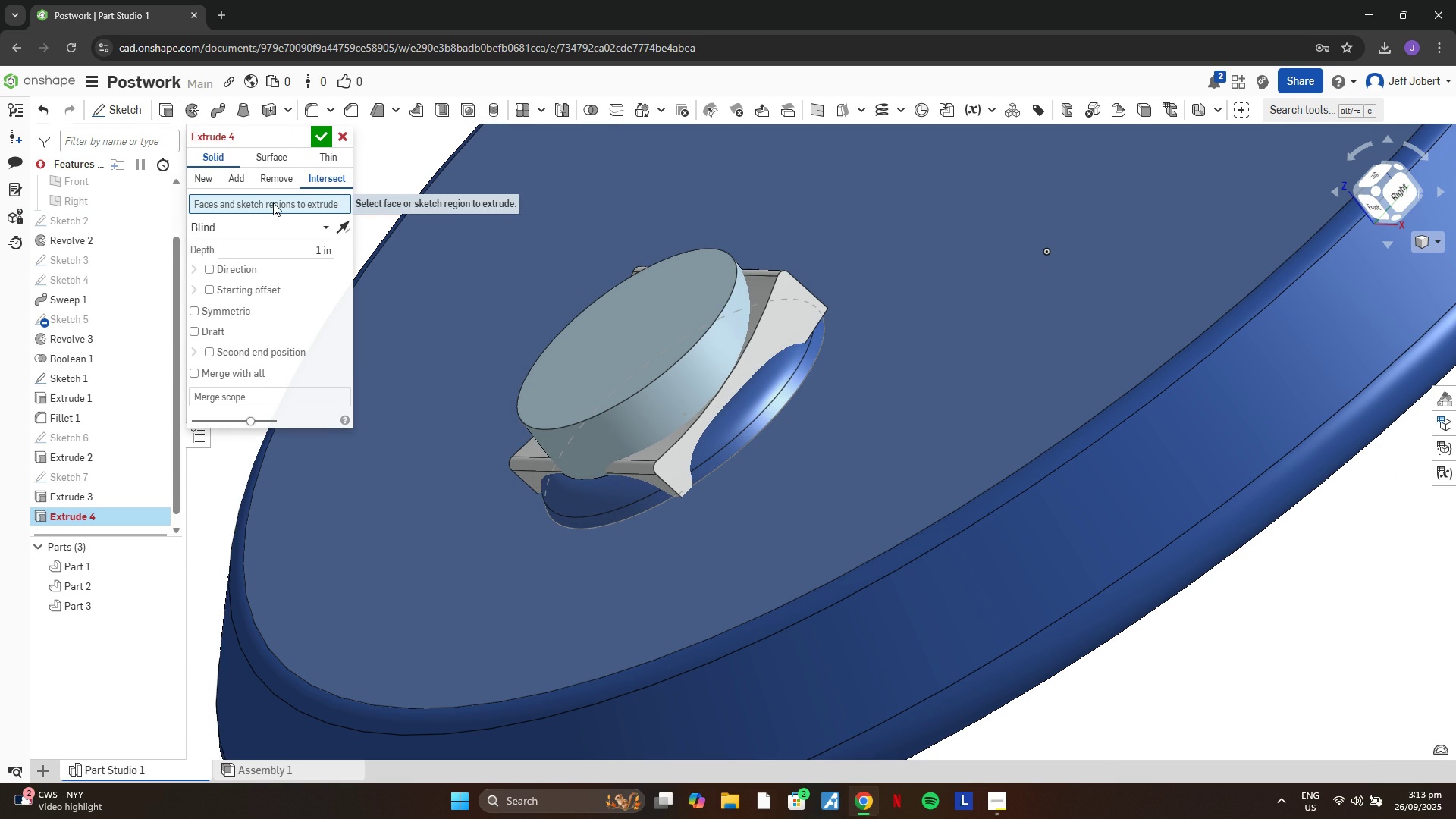 
left_click([273, 202])
 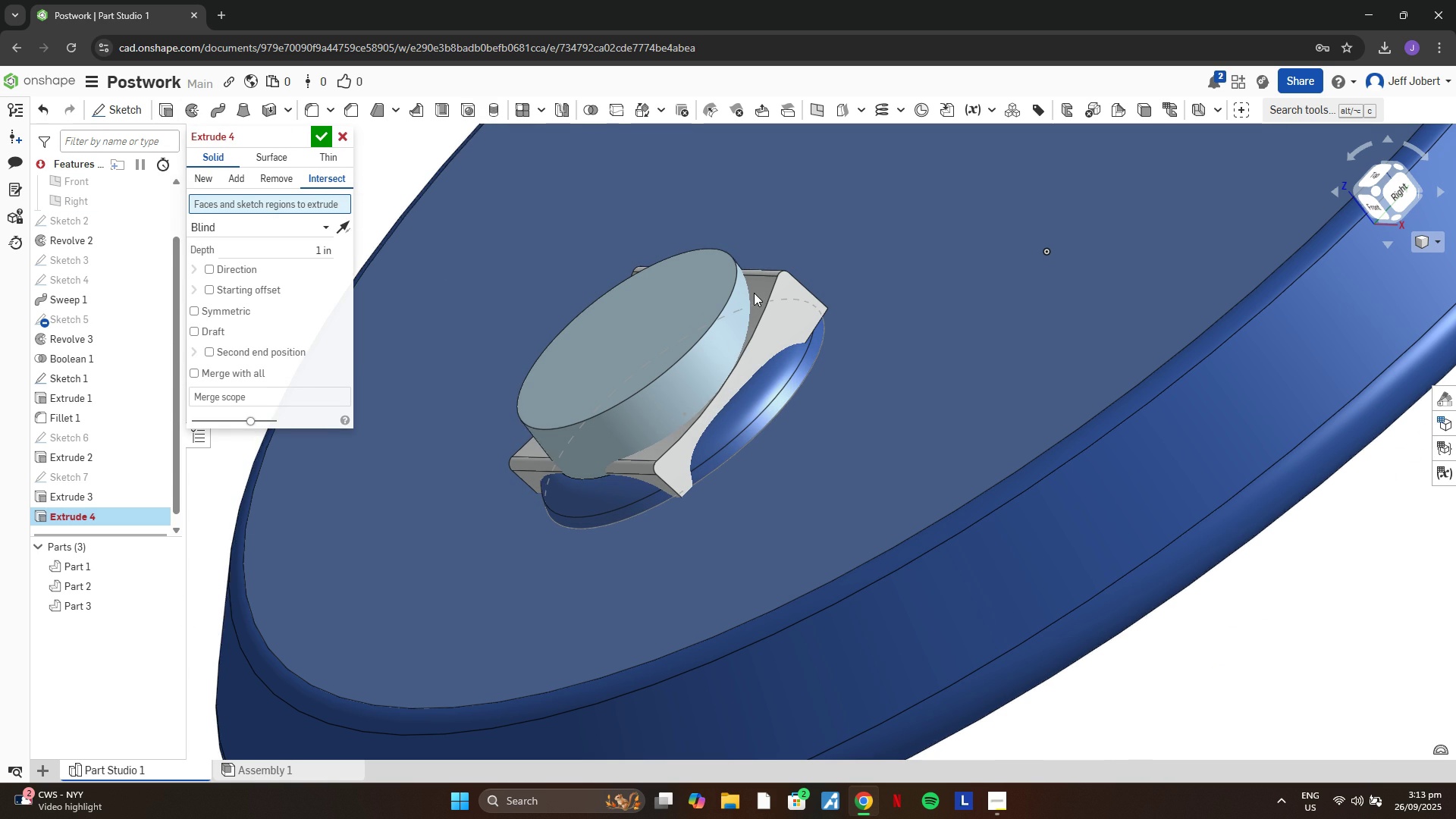 
scroll: coordinate [754, 293], scroll_direction: up, amount: 5.0
 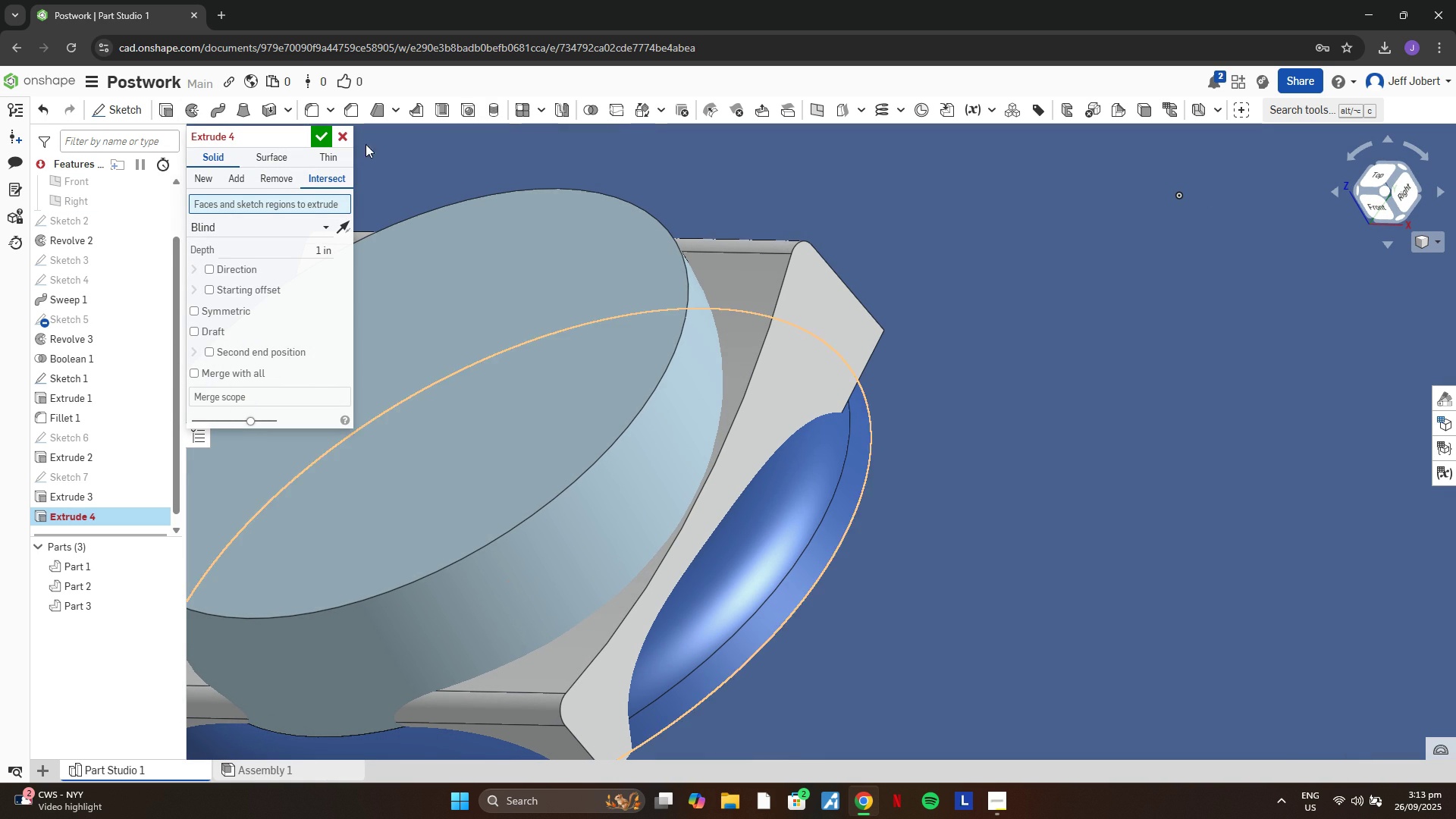 
wait(8.12)
 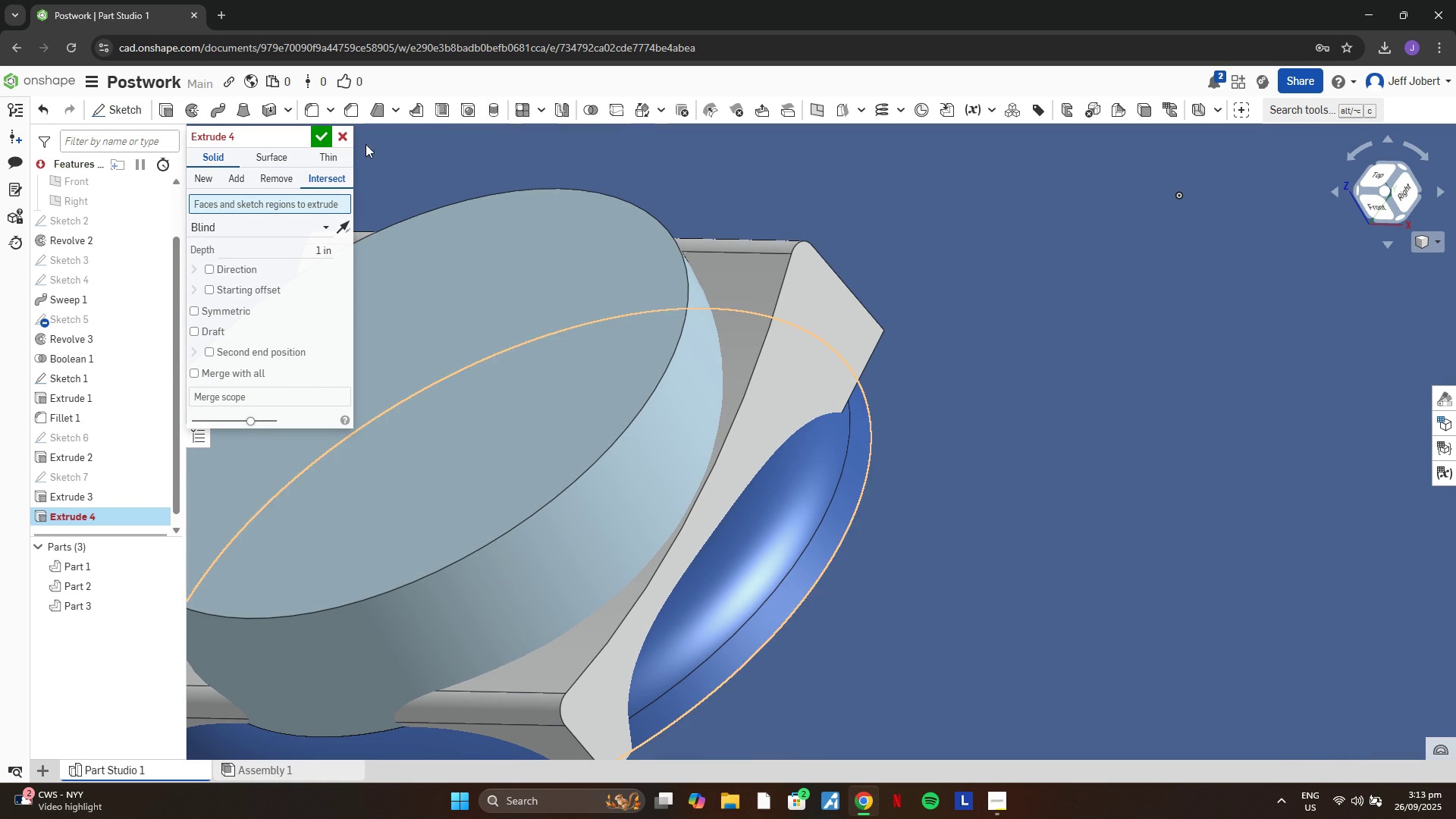 
left_click([102, 503])
 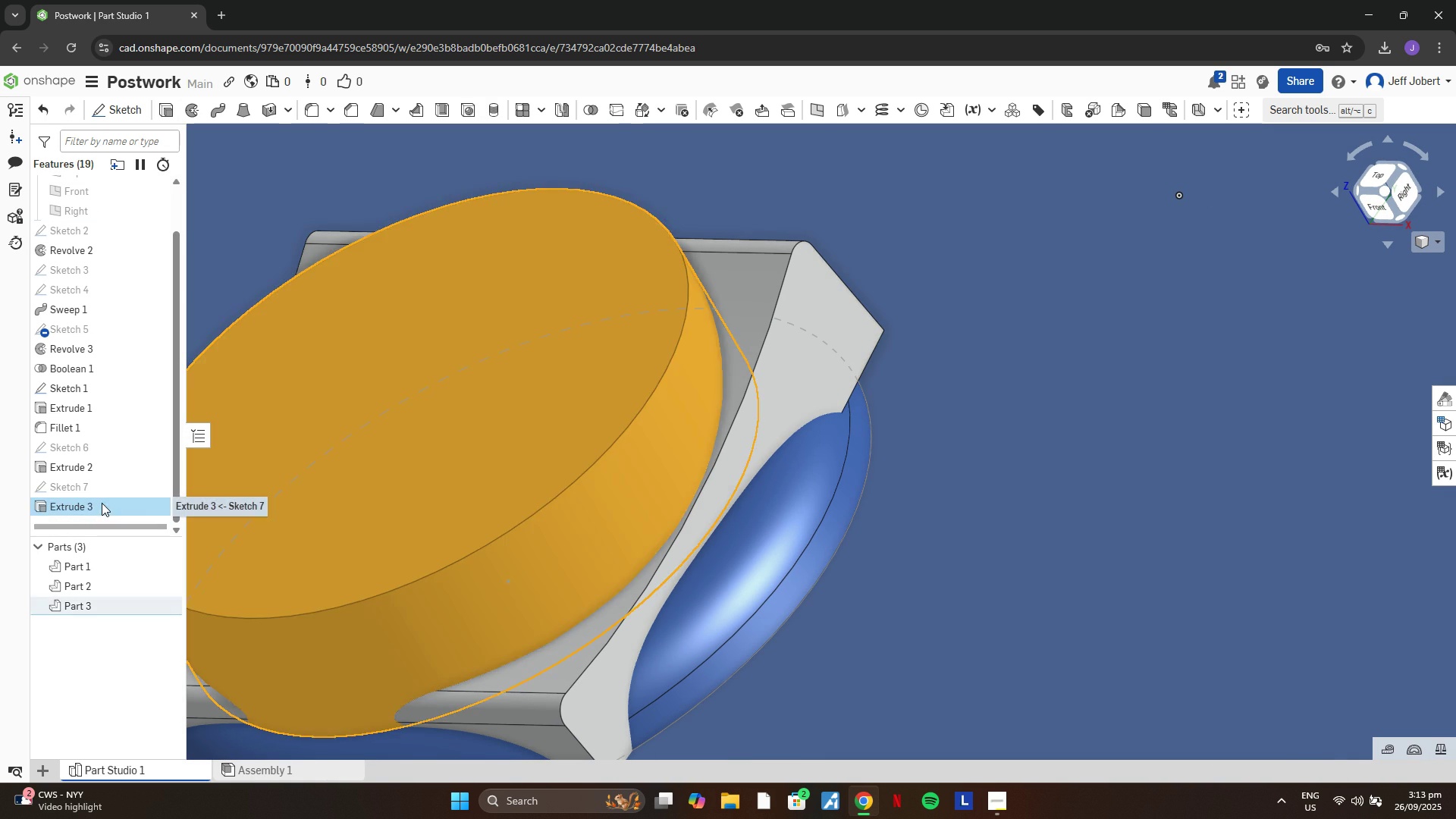 
key(Delete)
 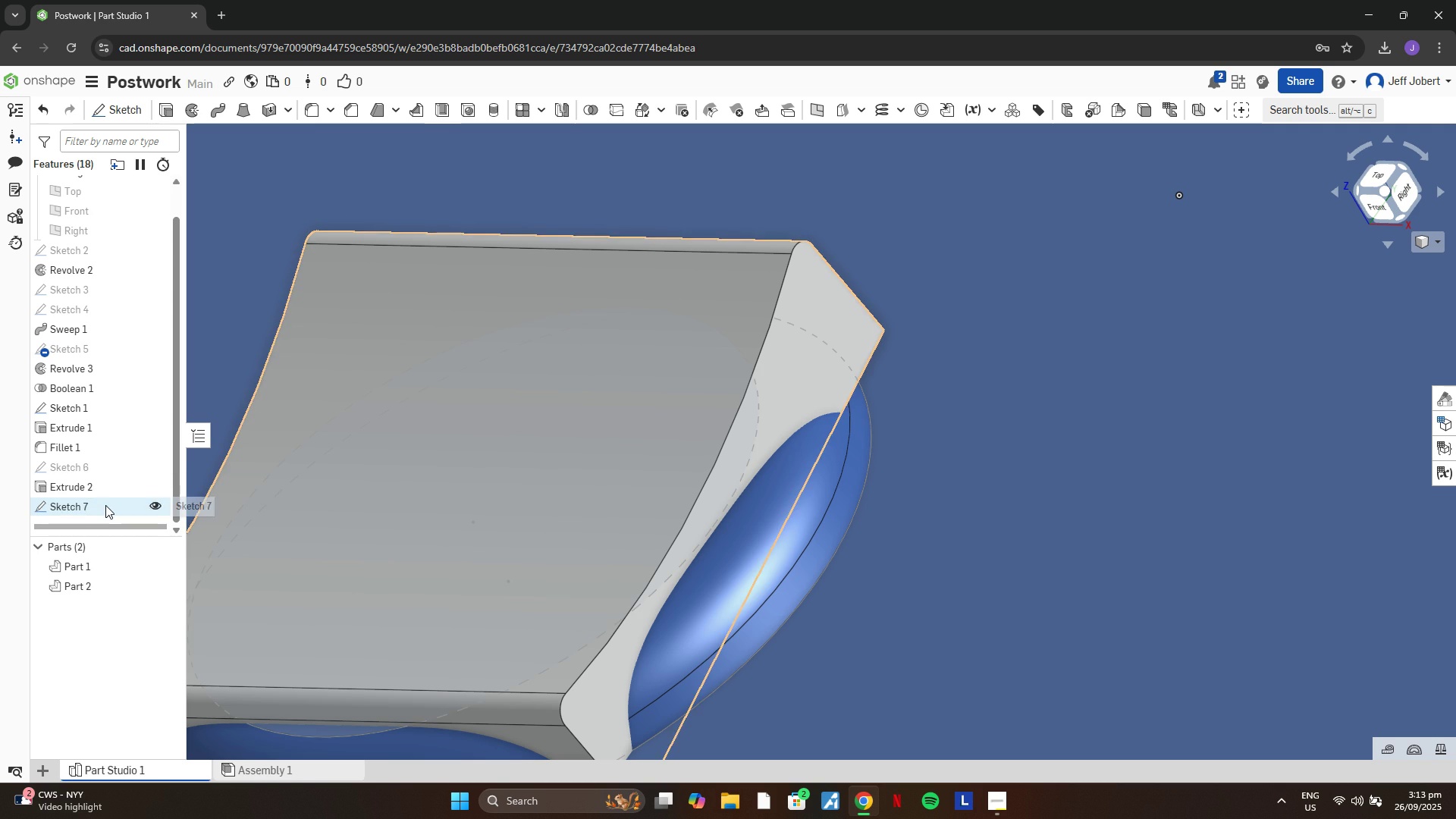 
left_click([105, 505])
 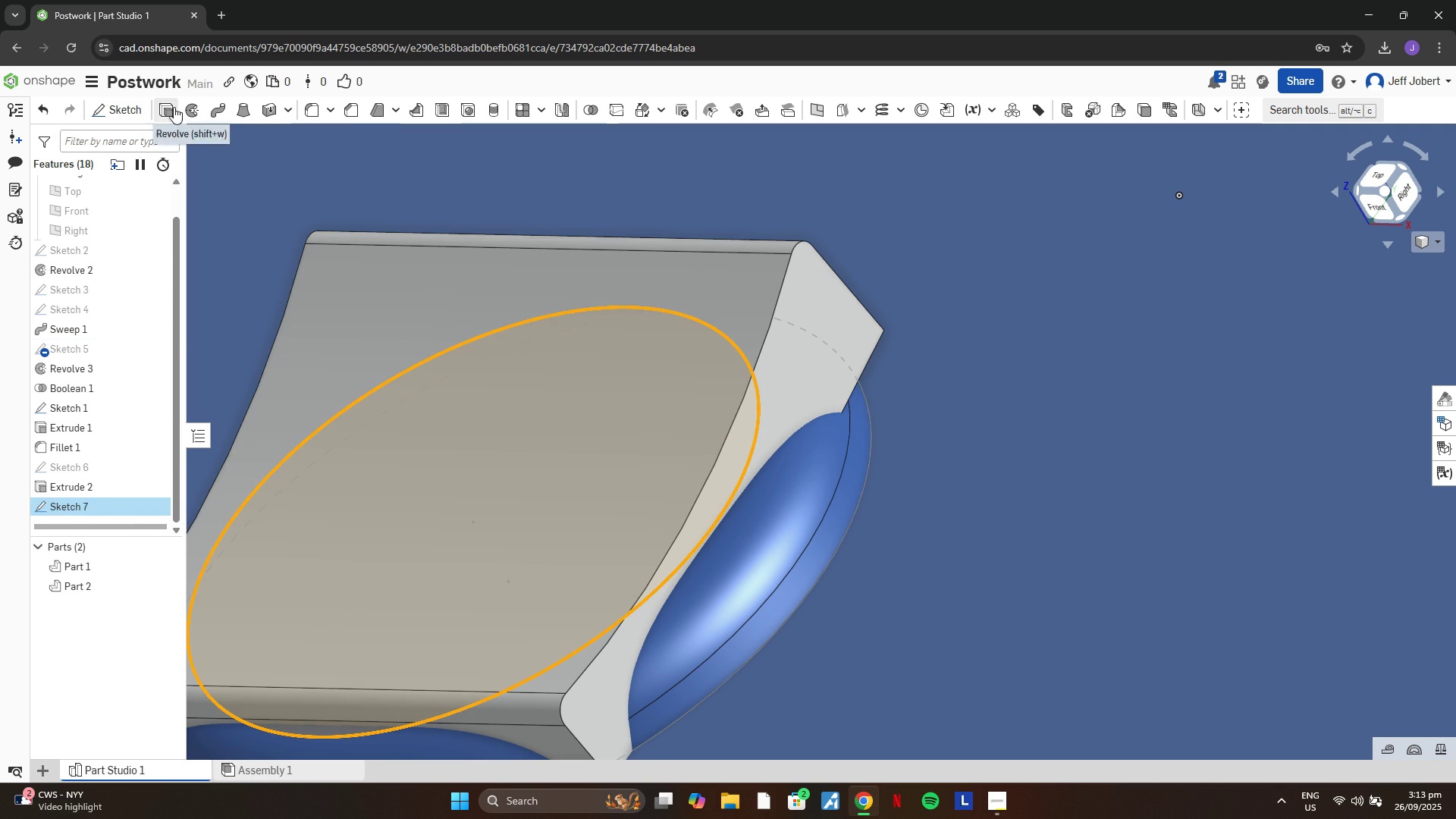 
left_click([163, 107])
 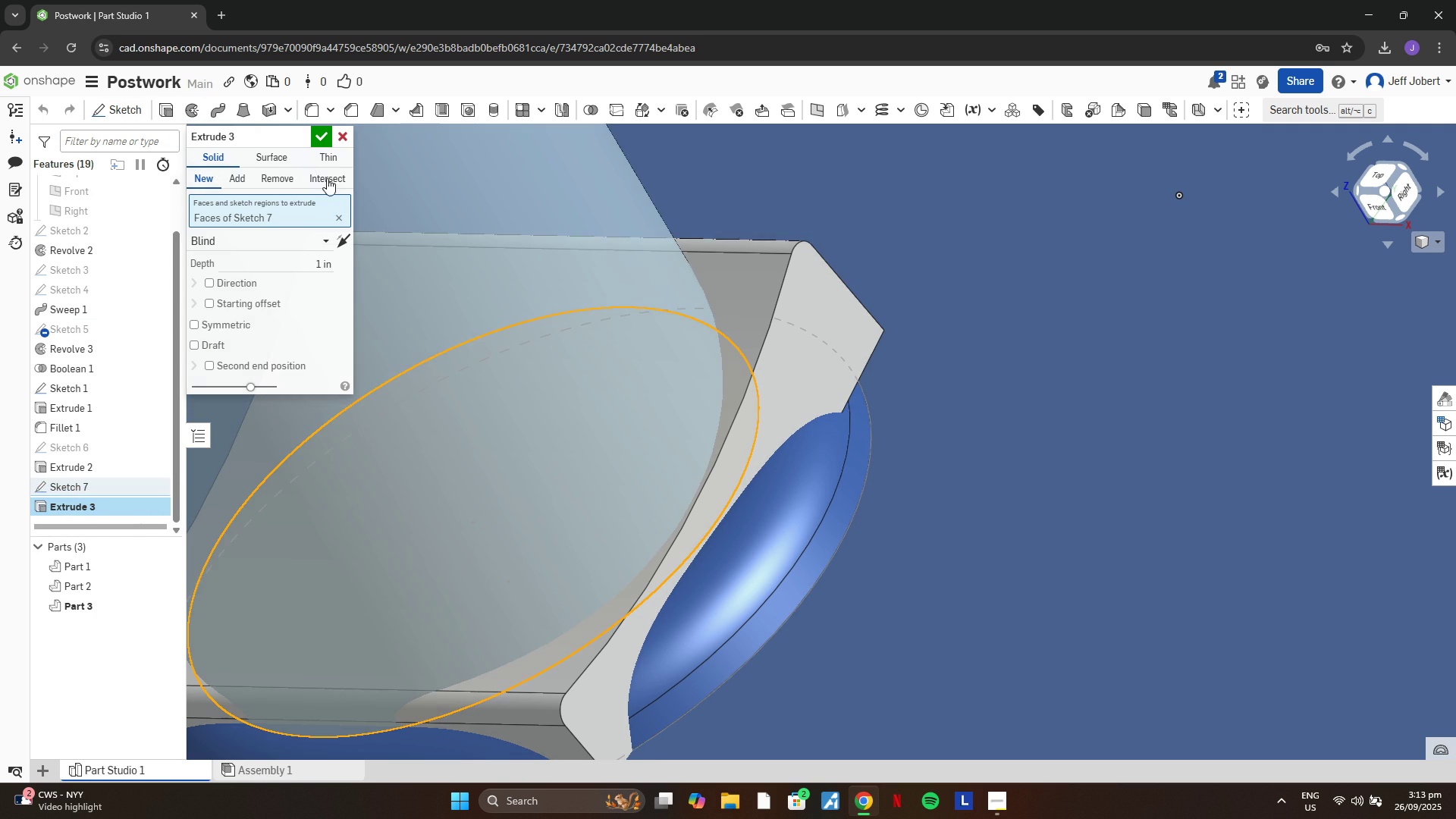 
left_click([330, 181])
 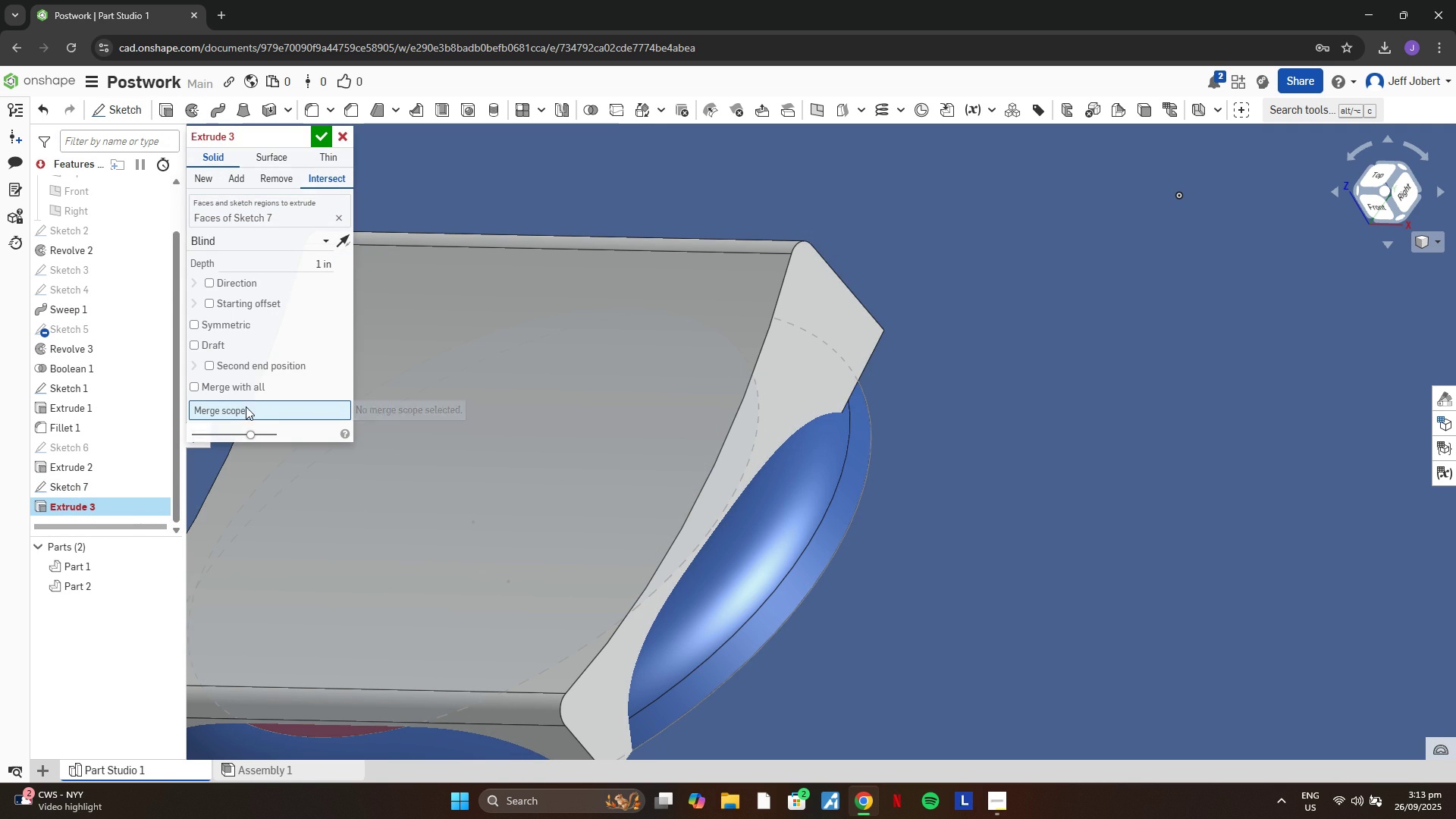 
left_click([247, 415])
 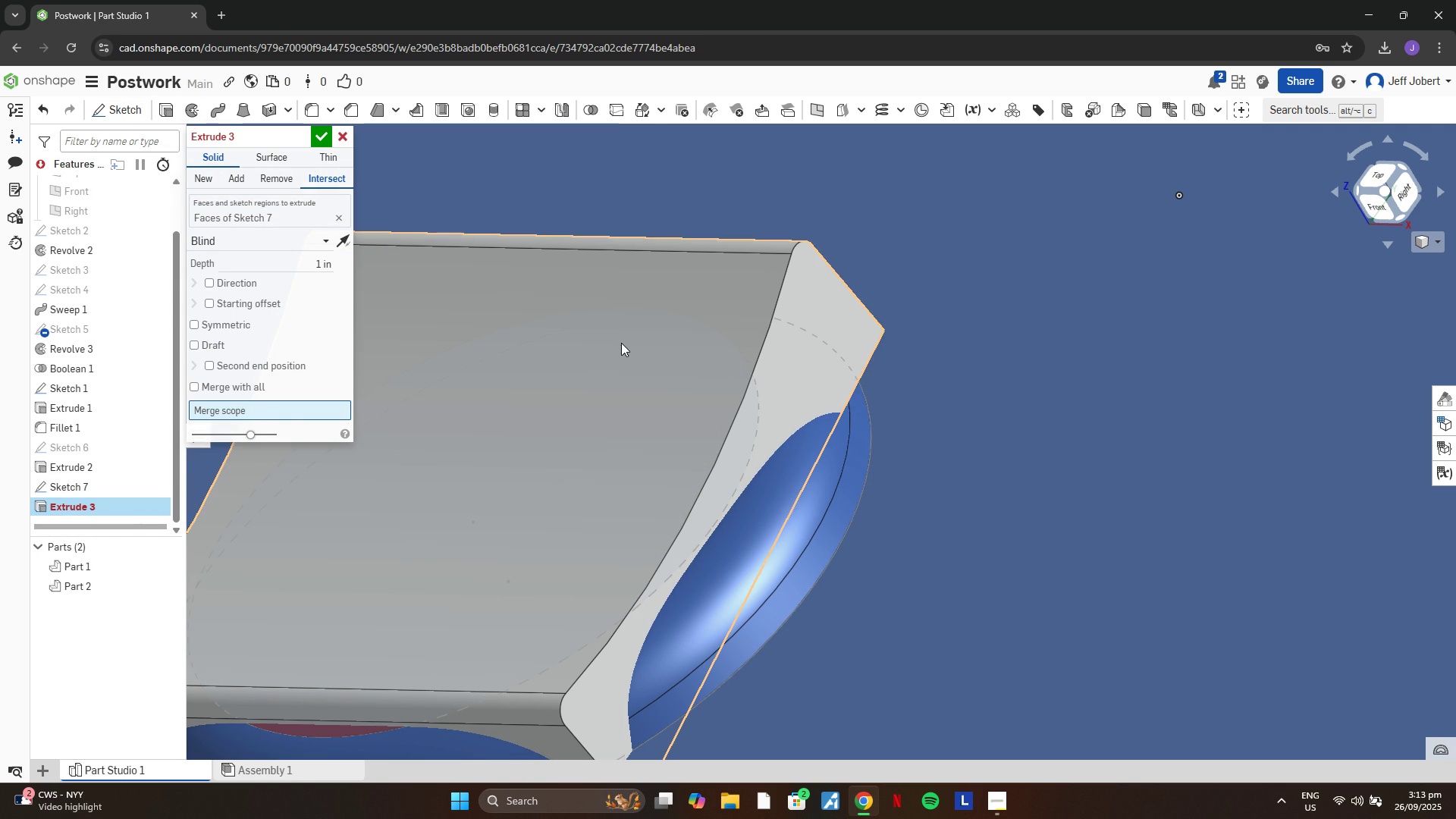 
left_click([621, 343])
 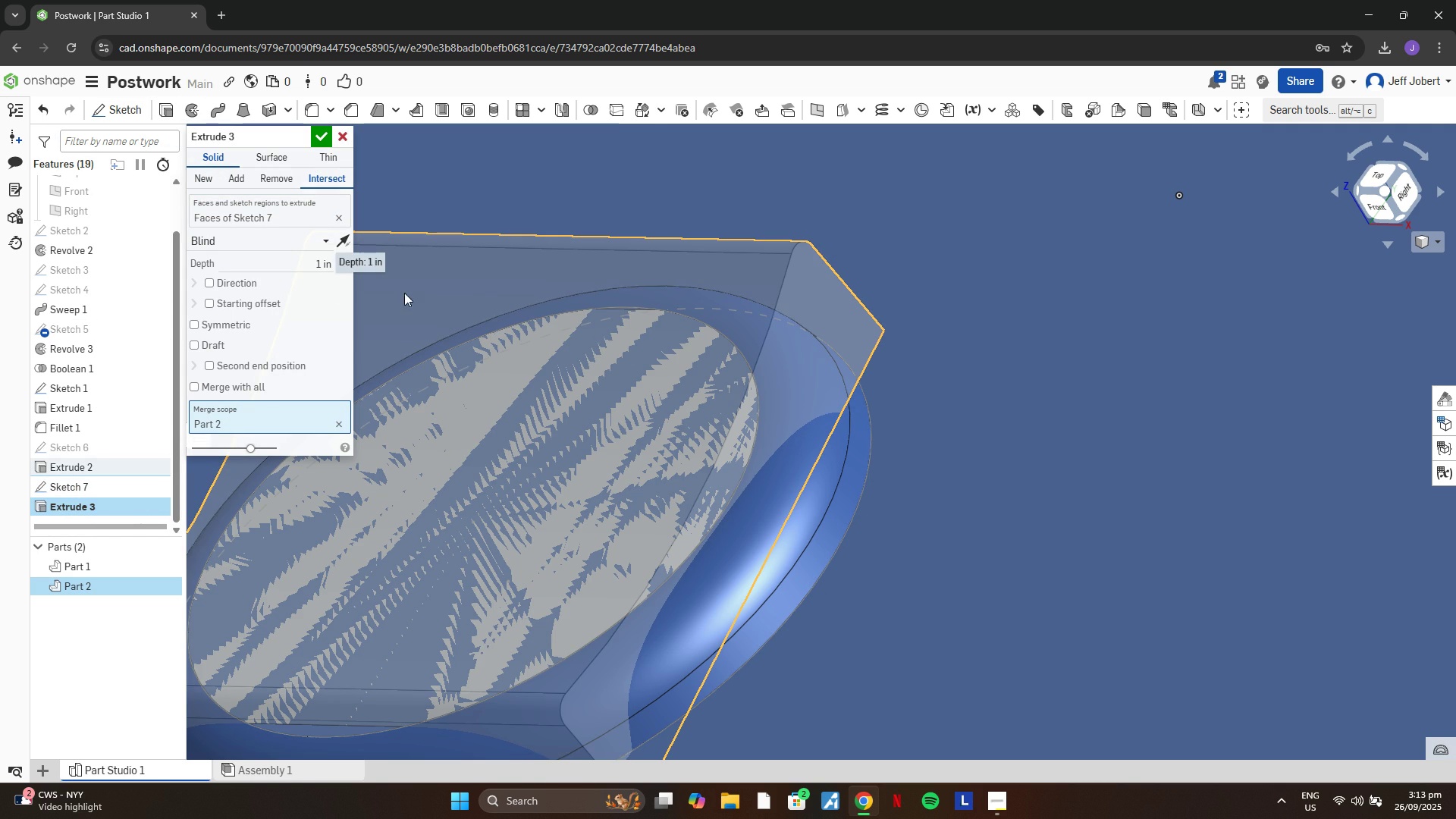 
scroll: coordinate [664, 337], scroll_direction: down, amount: 6.0
 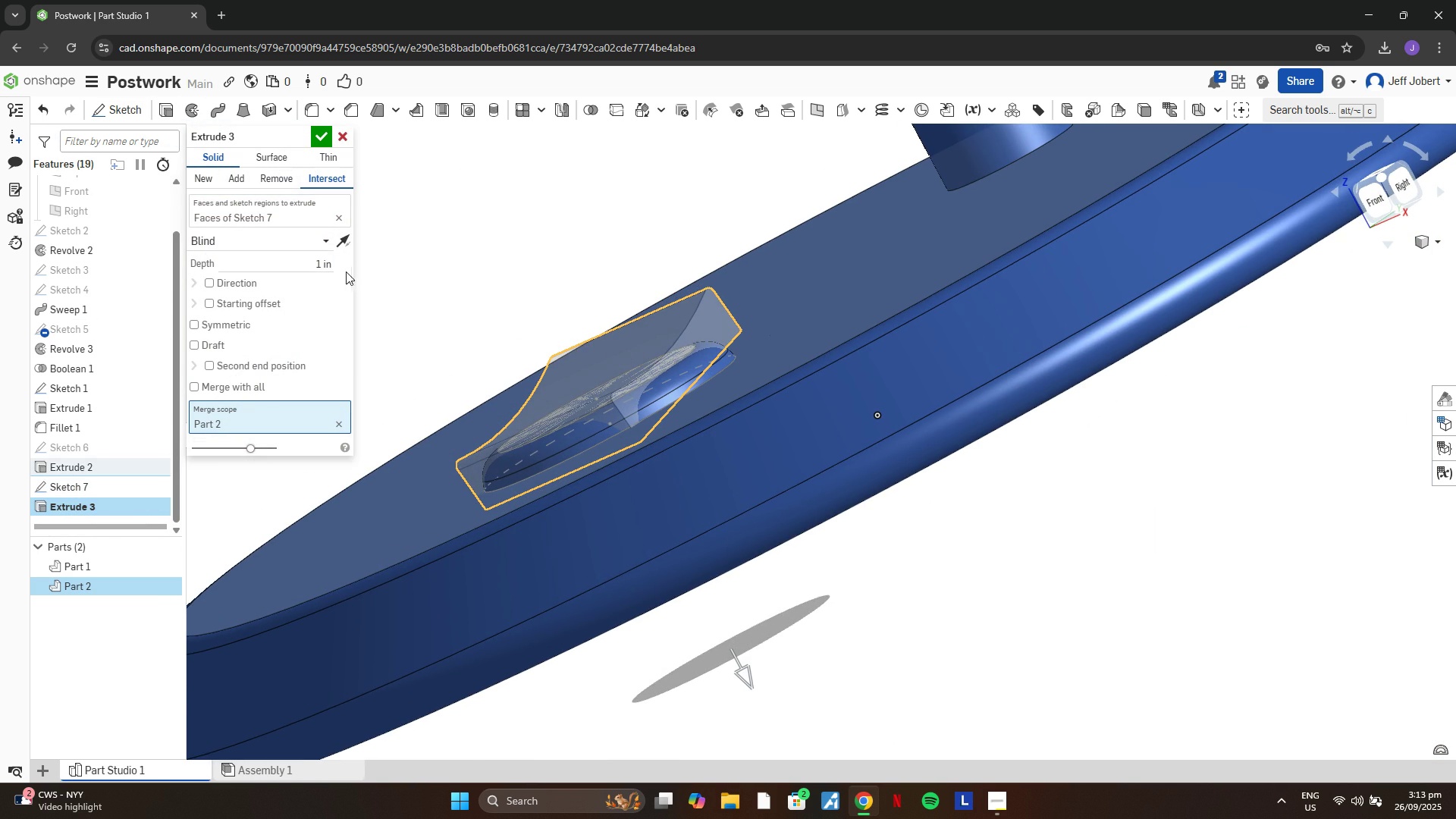 
left_click([344, 241])
 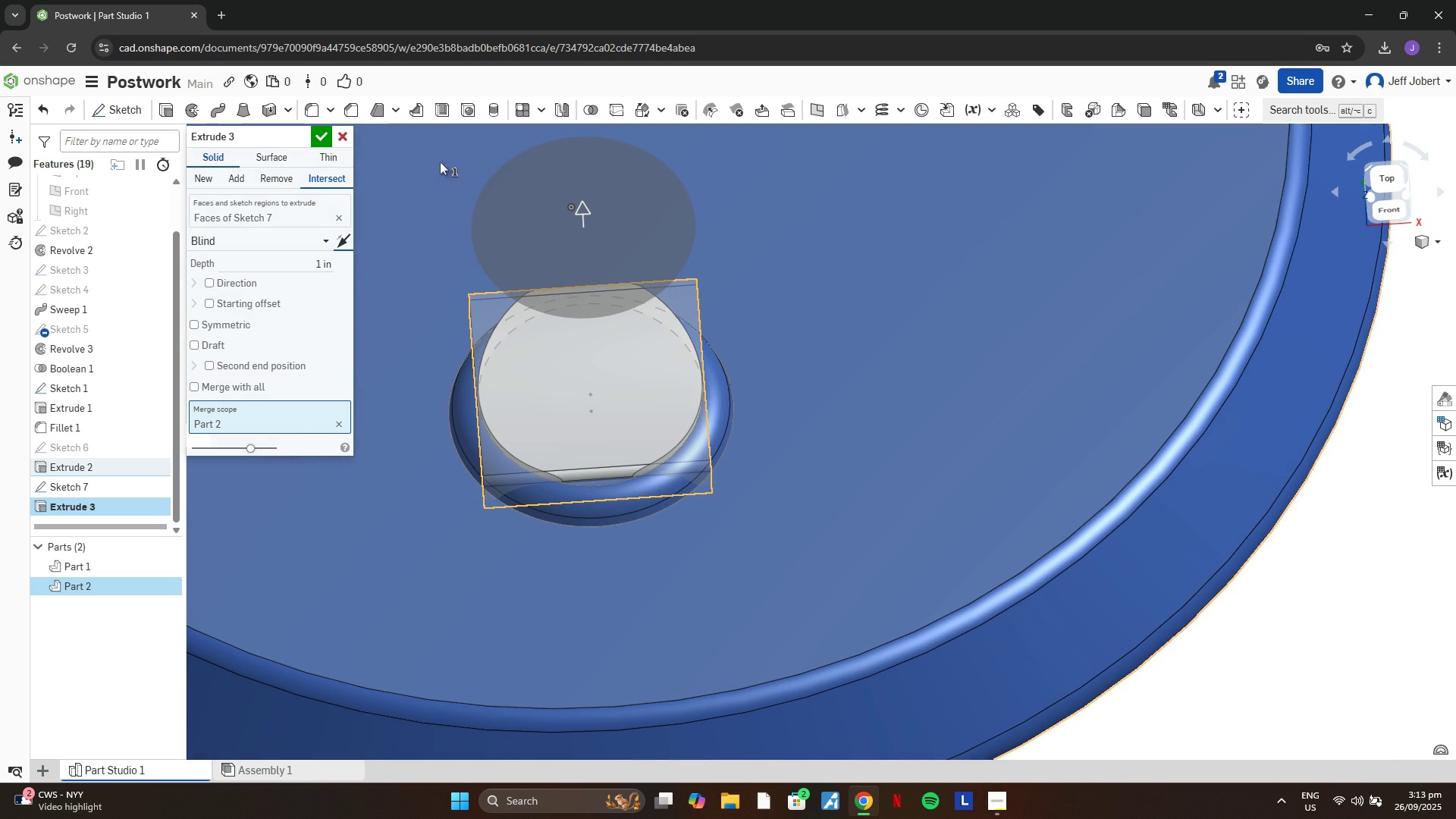 
left_click([315, 137])
 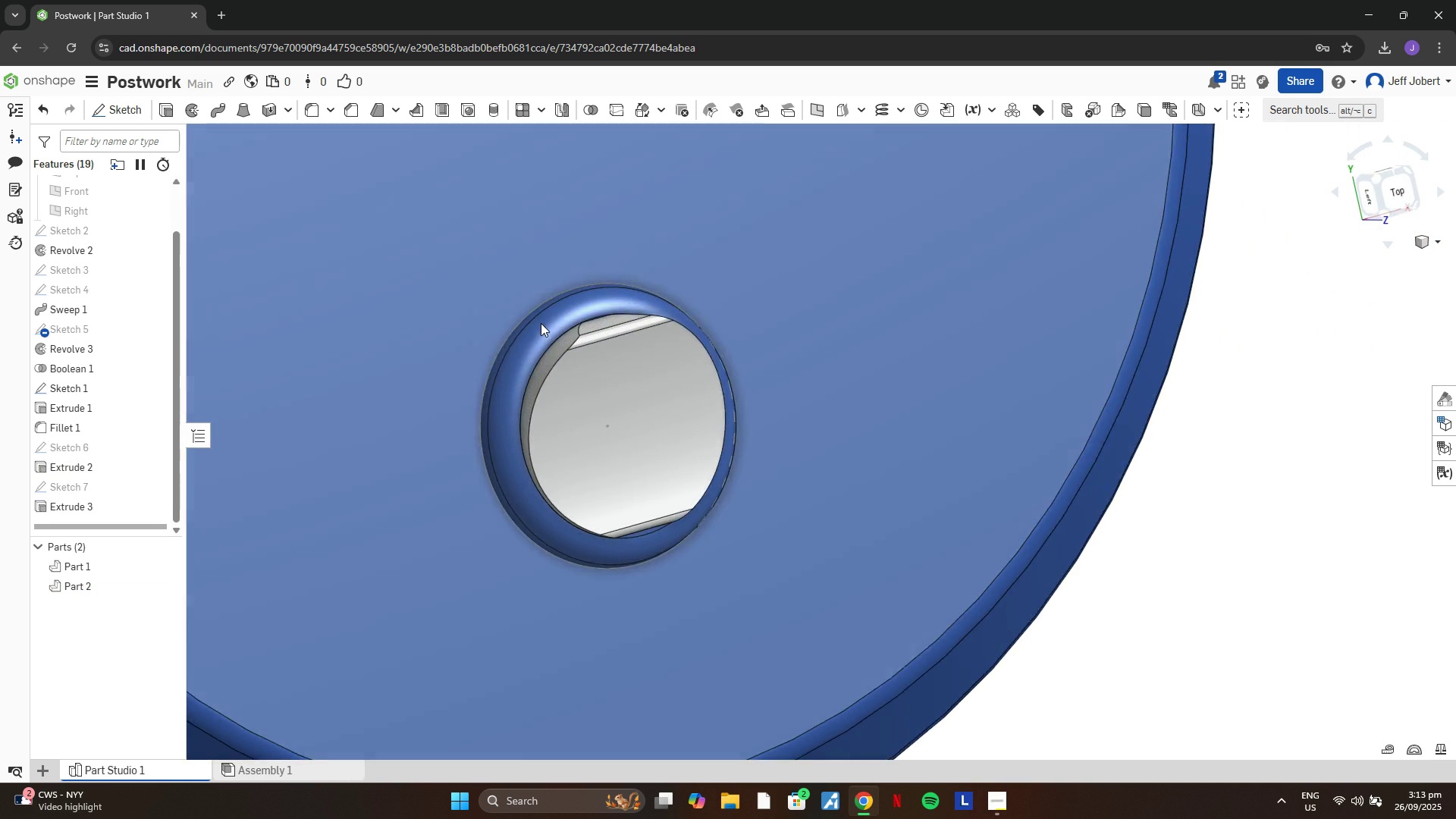 
scroll: coordinate [676, 228], scroll_direction: up, amount: 6.0
 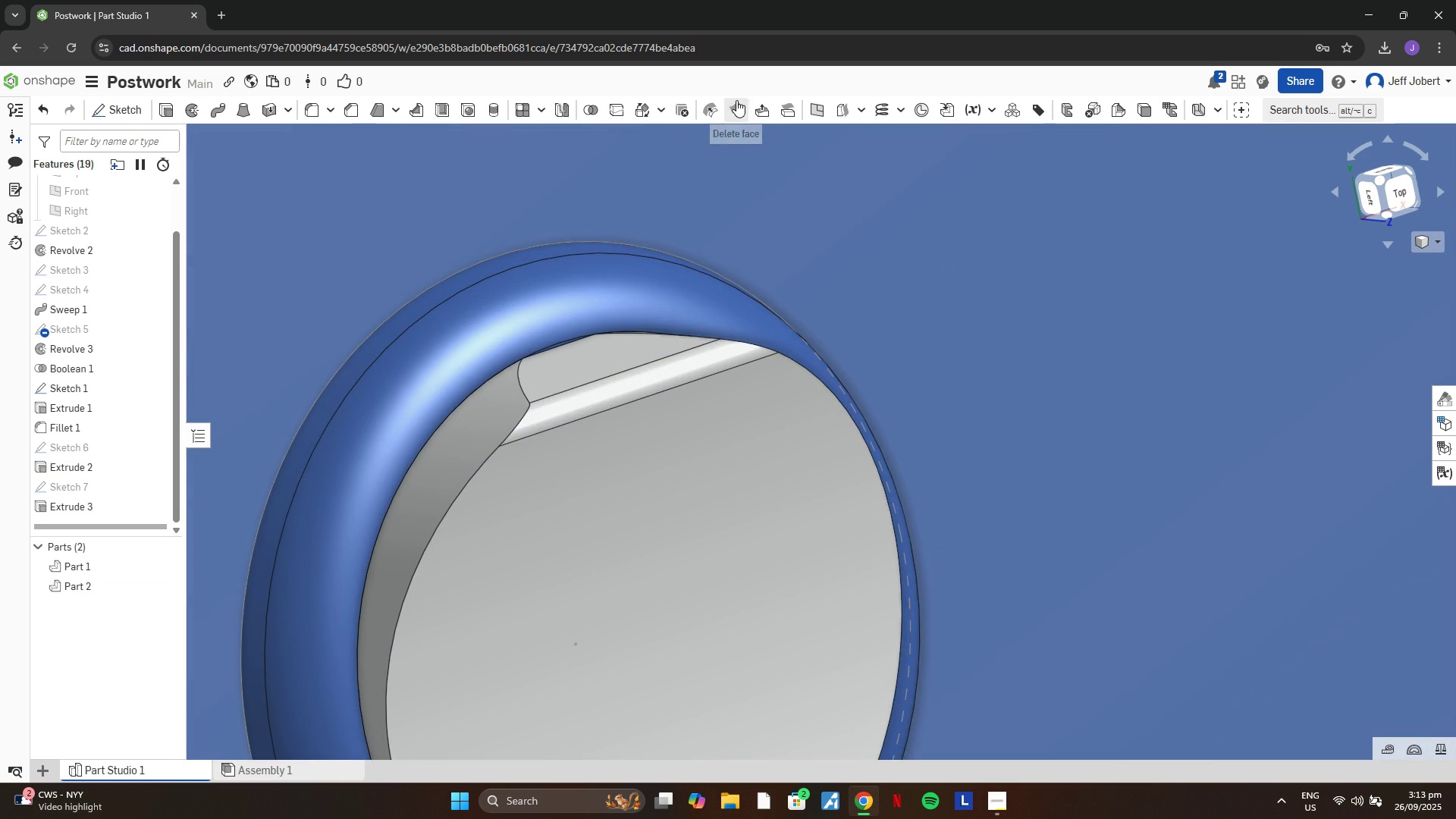 
left_click([736, 100])
 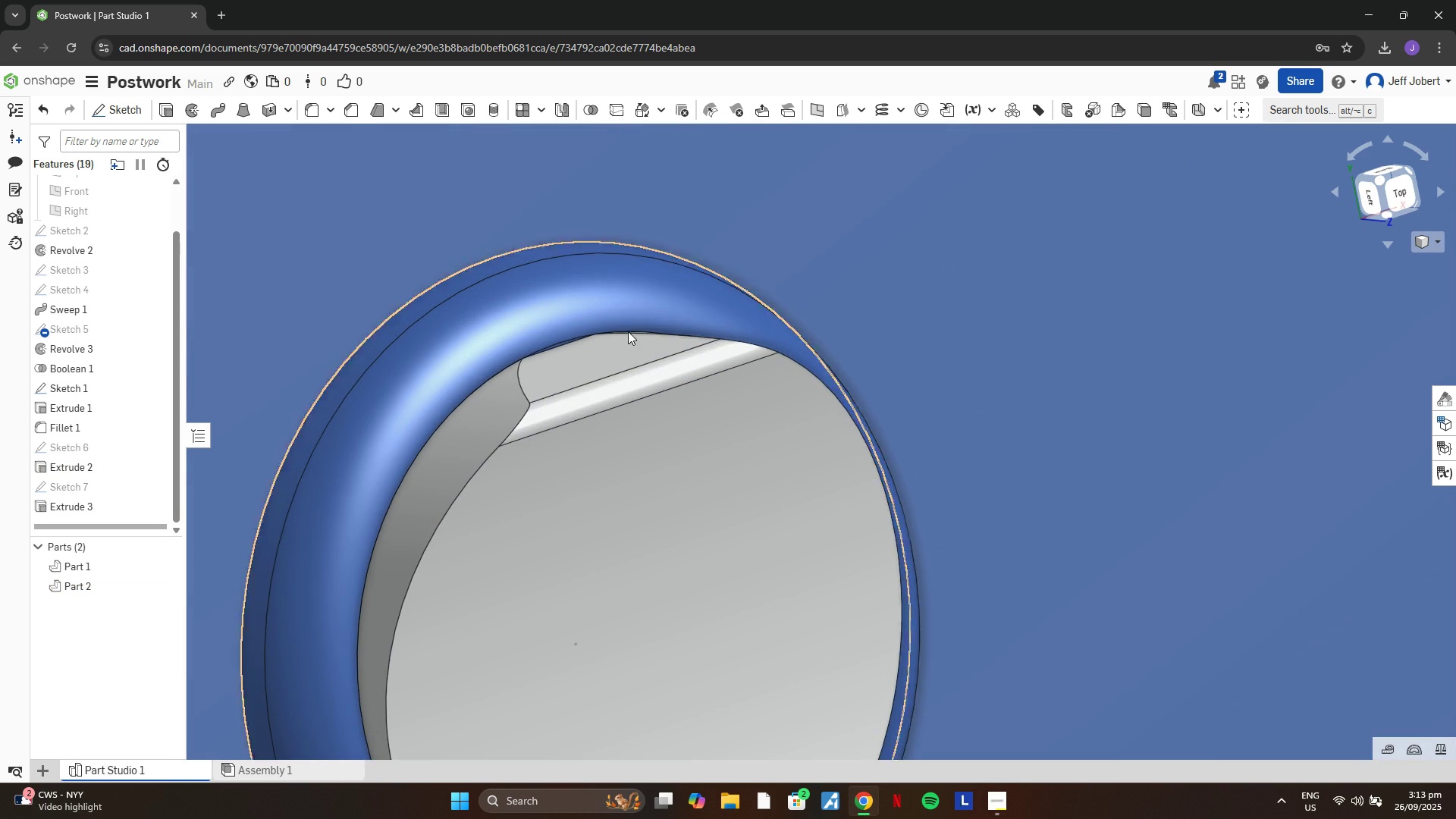 
scroll: coordinate [626, 344], scroll_direction: up, amount: 3.0
 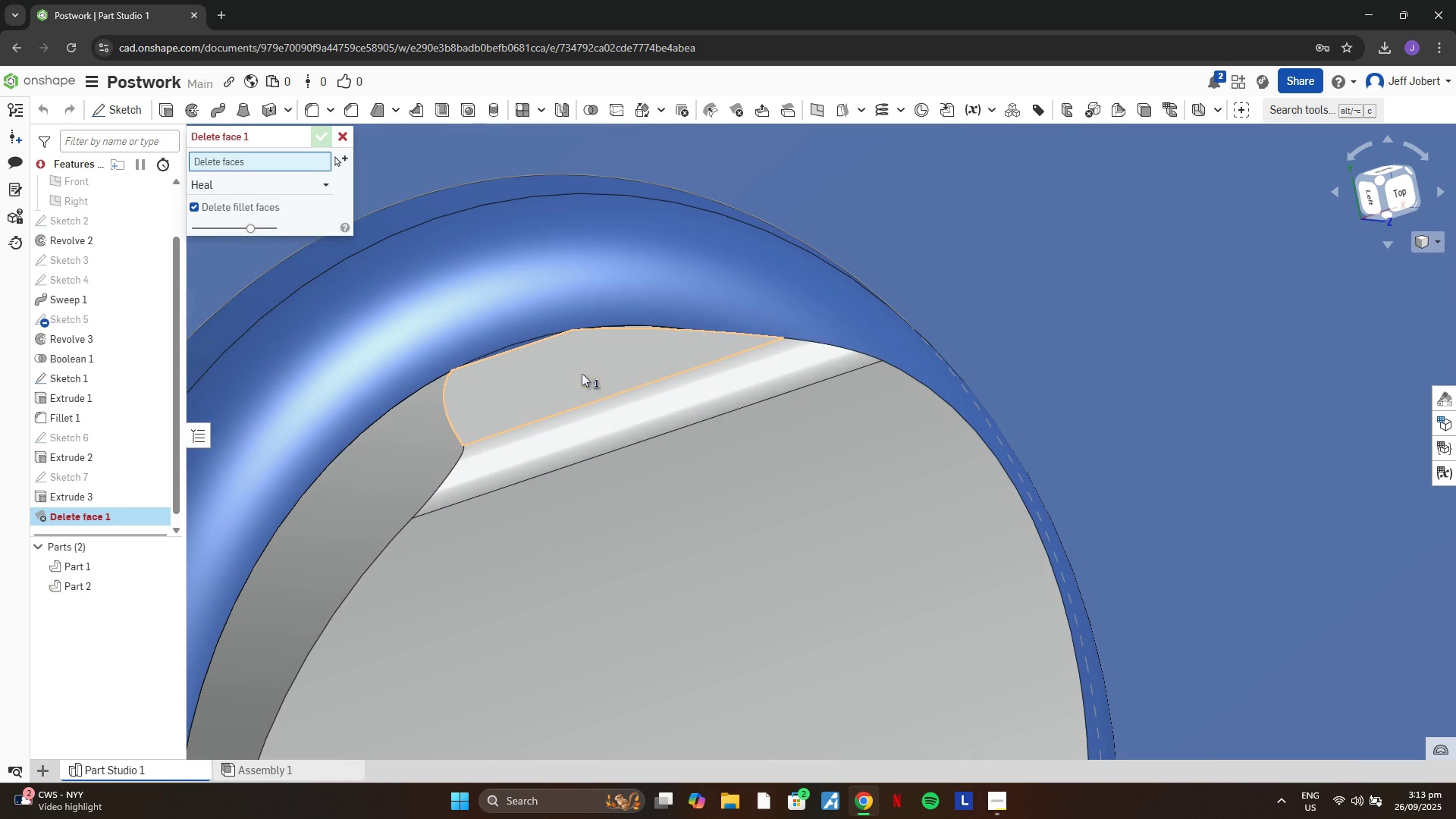 
left_click([582, 374])
 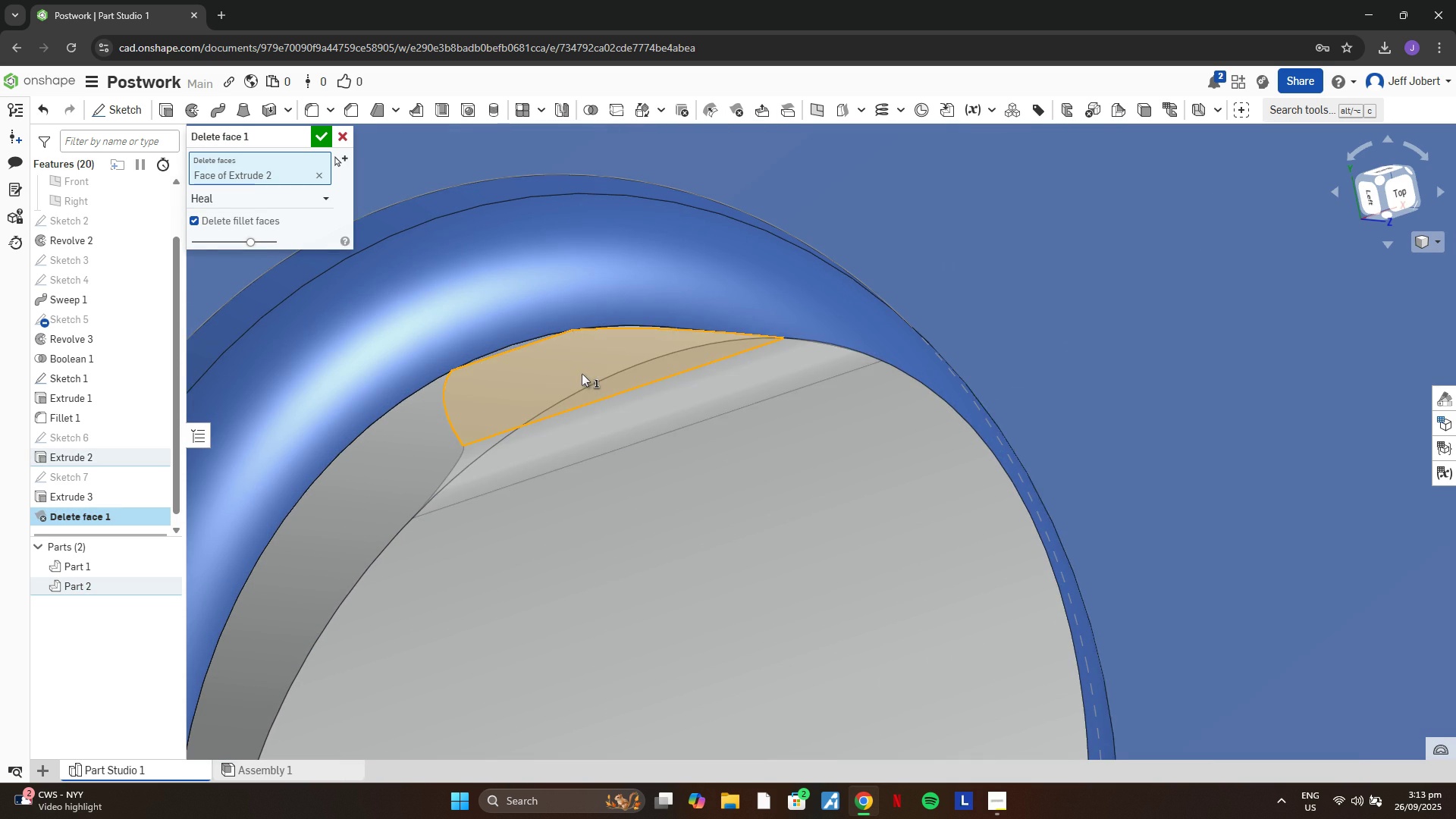 
scroll: coordinate [582, 360], scroll_direction: down, amount: 3.0
 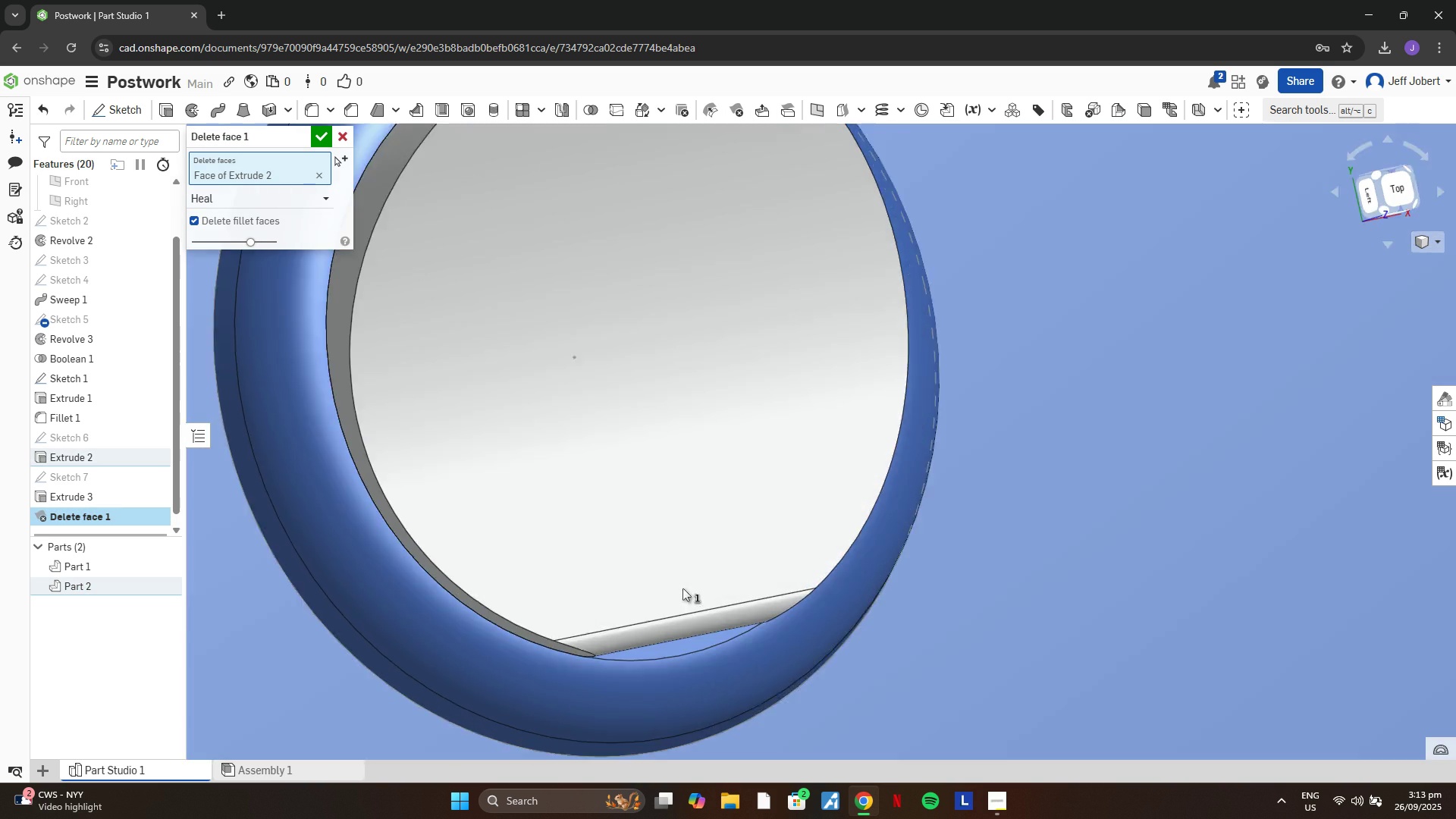 
scroll: coordinate [588, 661], scroll_direction: up, amount: 10.0
 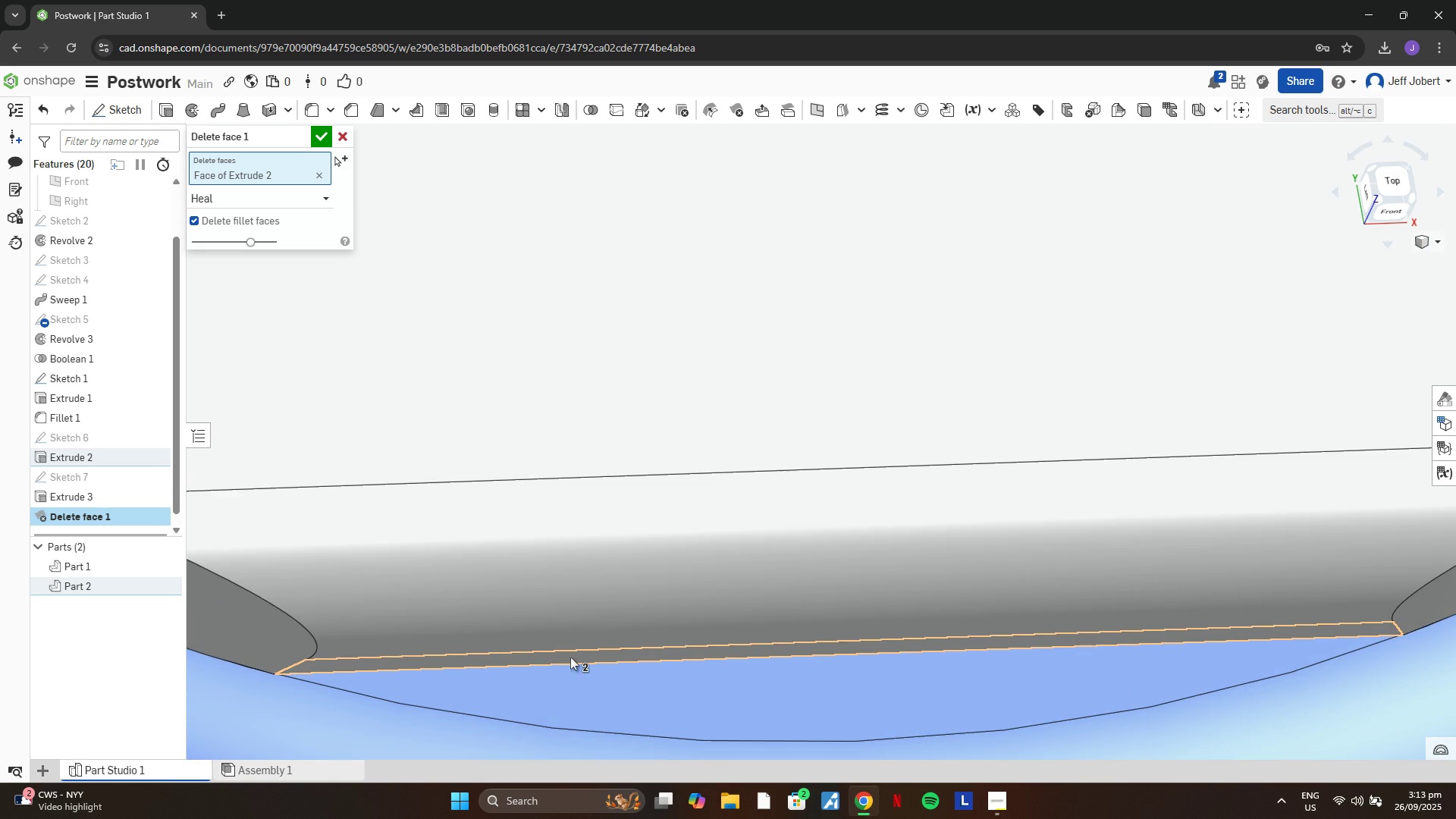 
left_click([570, 657])
 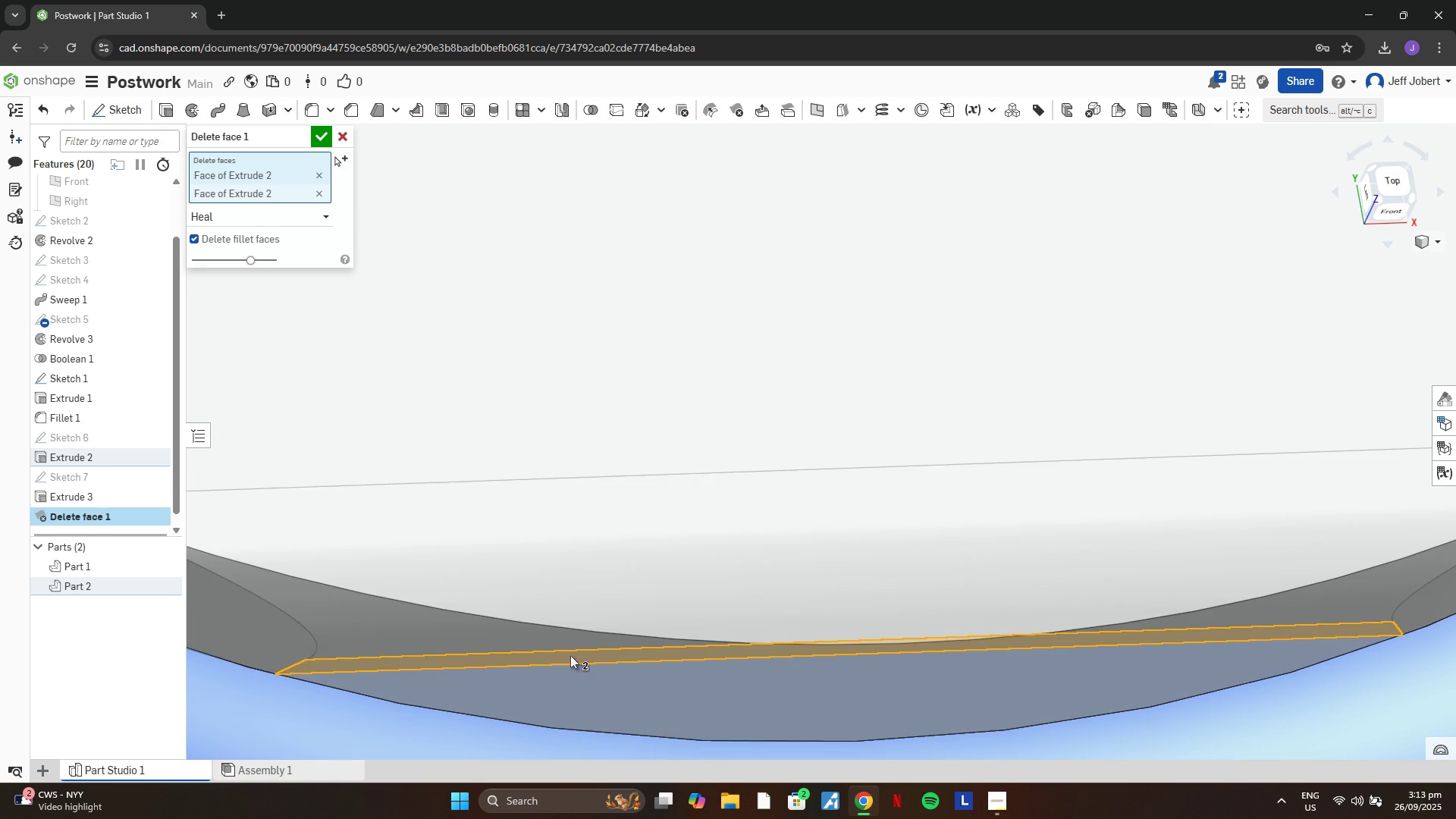 
scroll: coordinate [640, 469], scroll_direction: down, amount: 15.0
 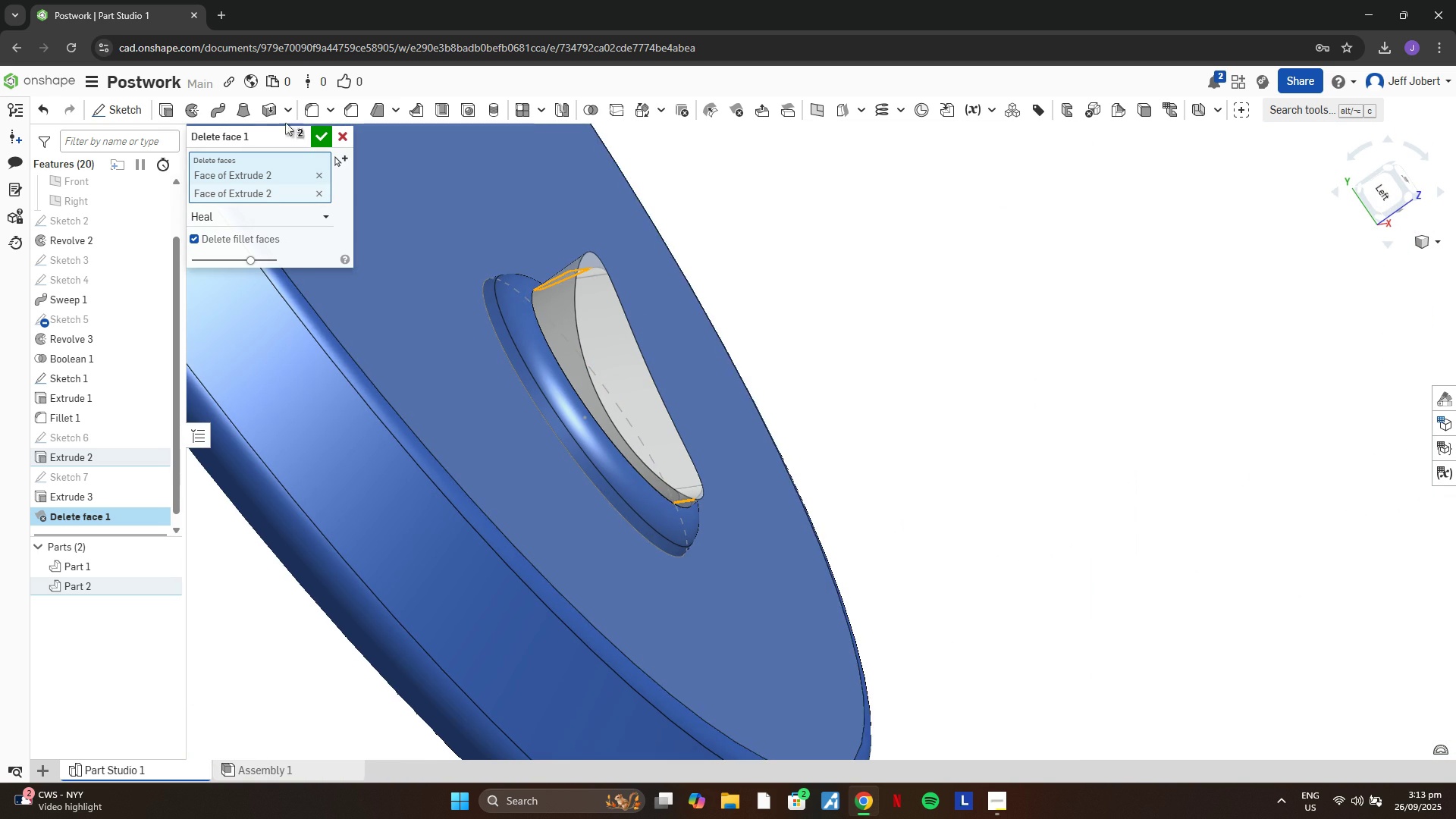 
left_click([321, 136])
 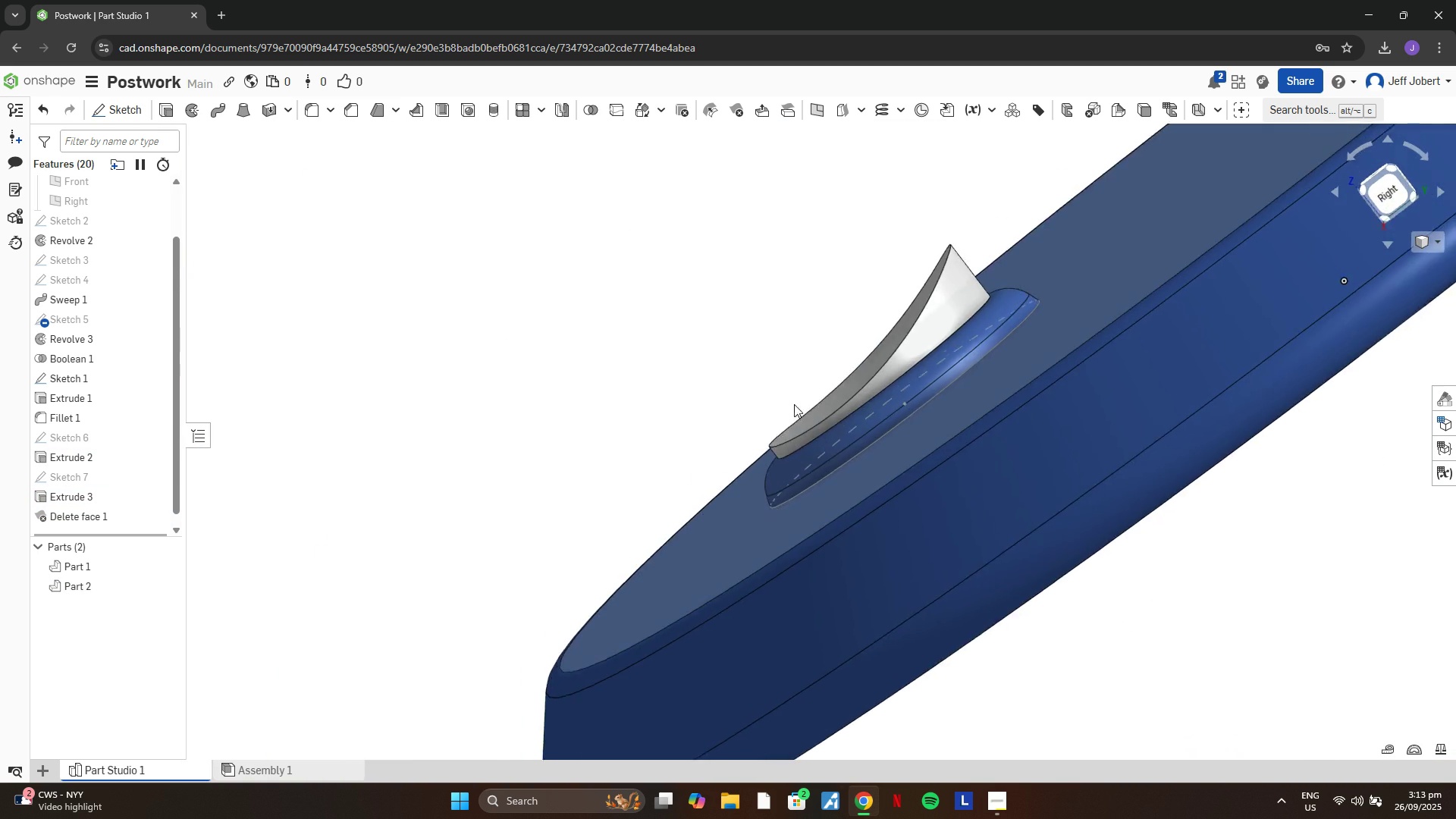 
scroll: coordinate [788, 346], scroll_direction: up, amount: 3.0
 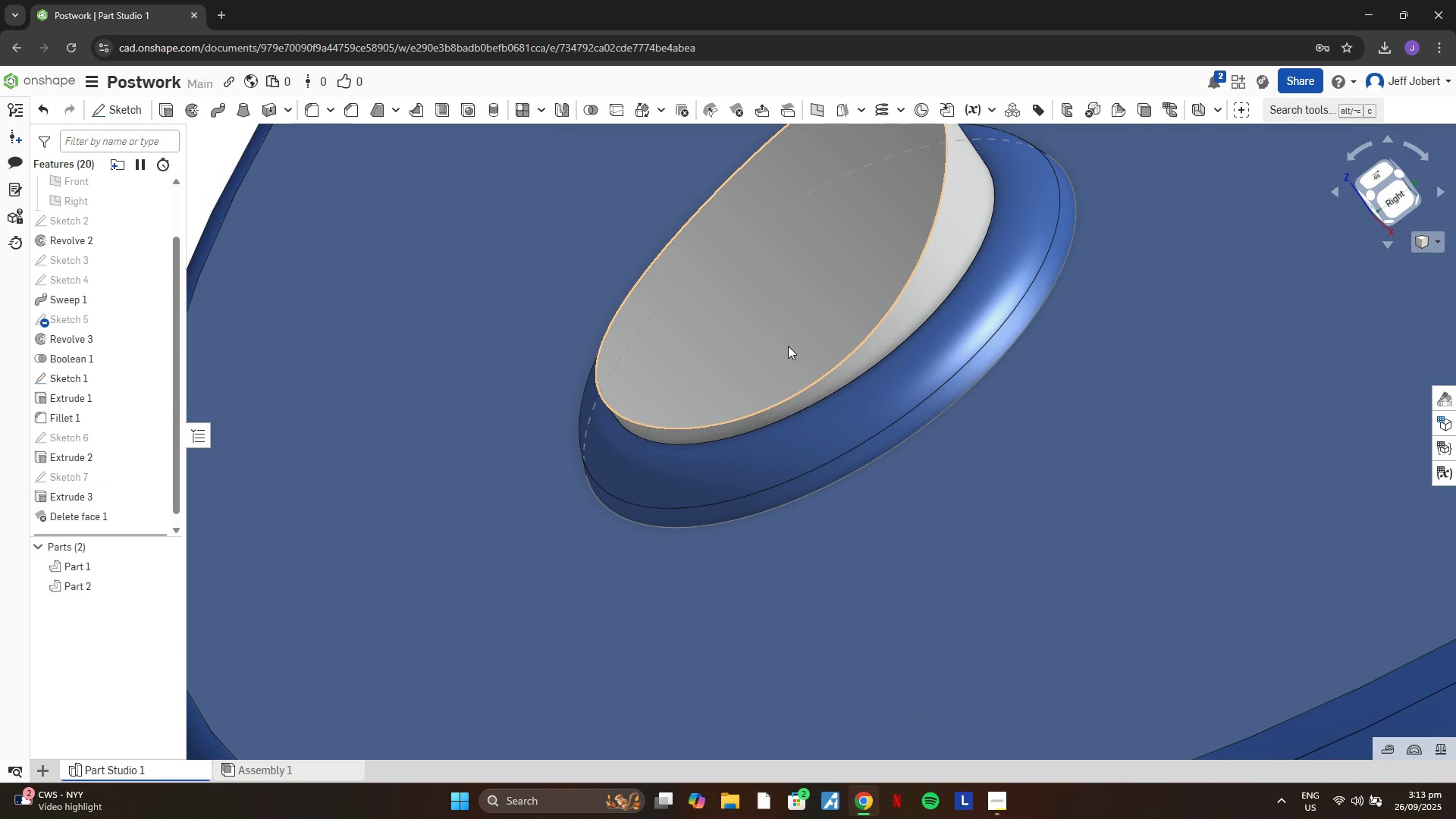 
key(Shift+ShiftLeft)
 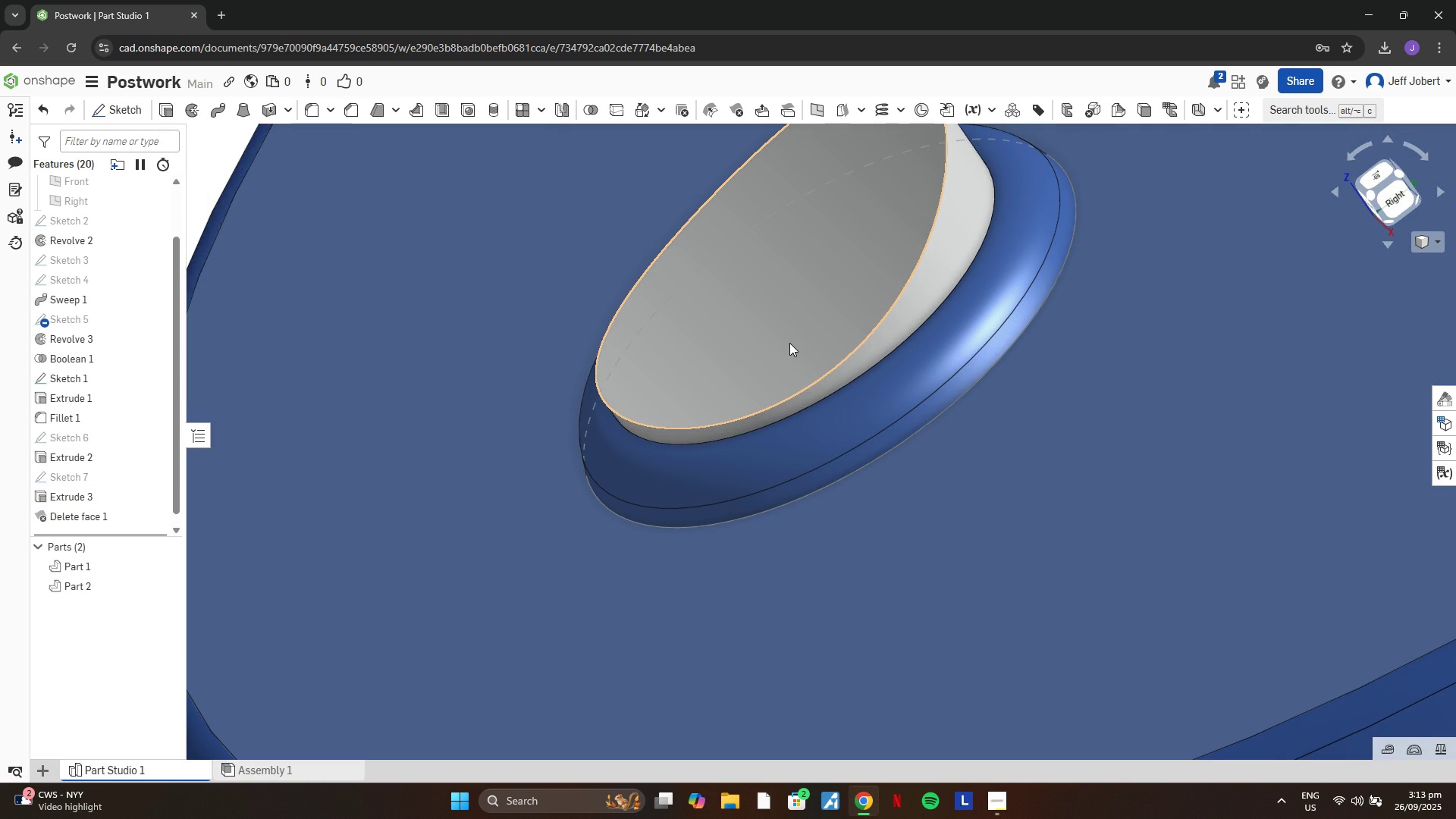 
key(Shift+F)
 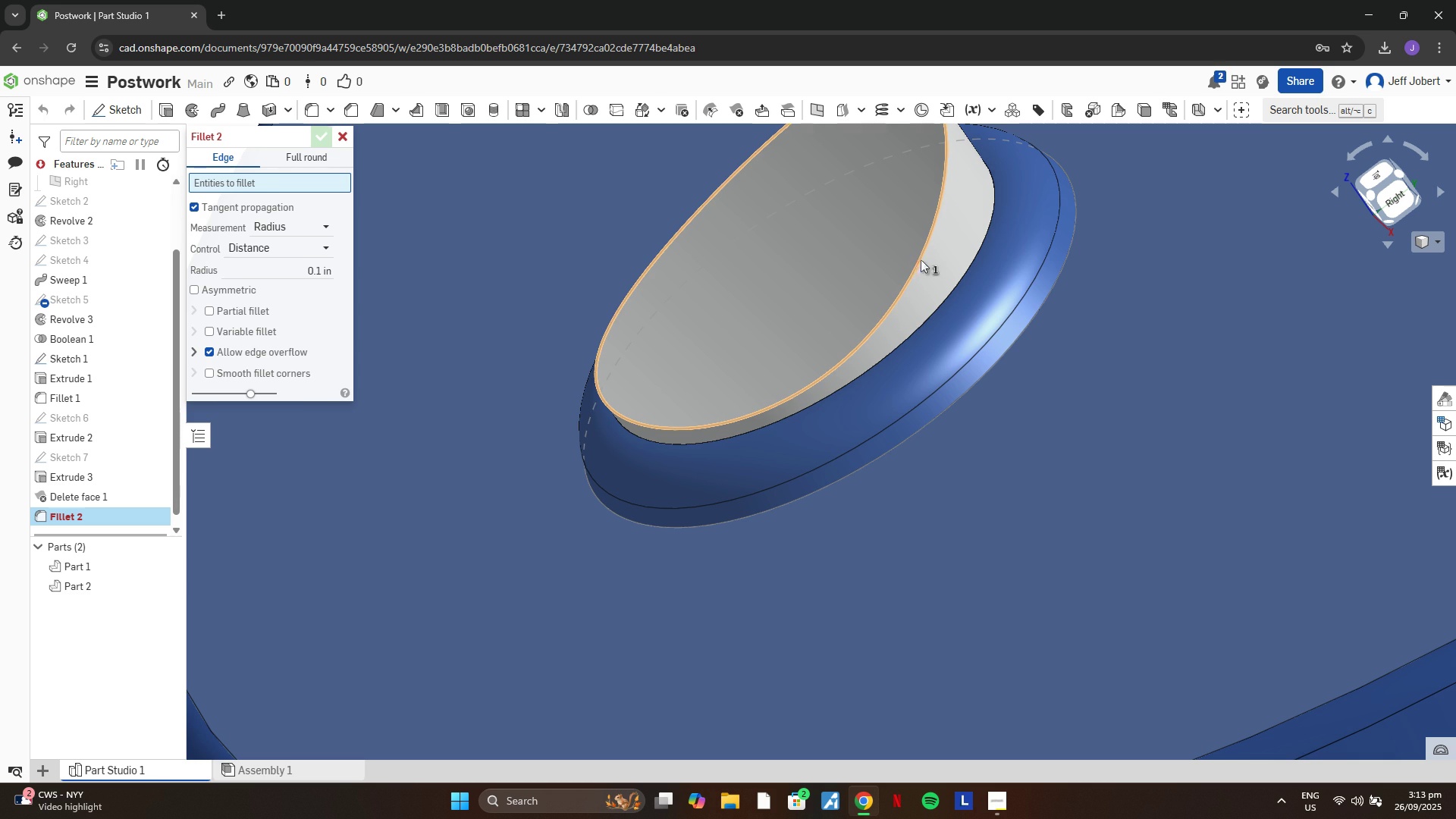 
left_click([921, 260])
 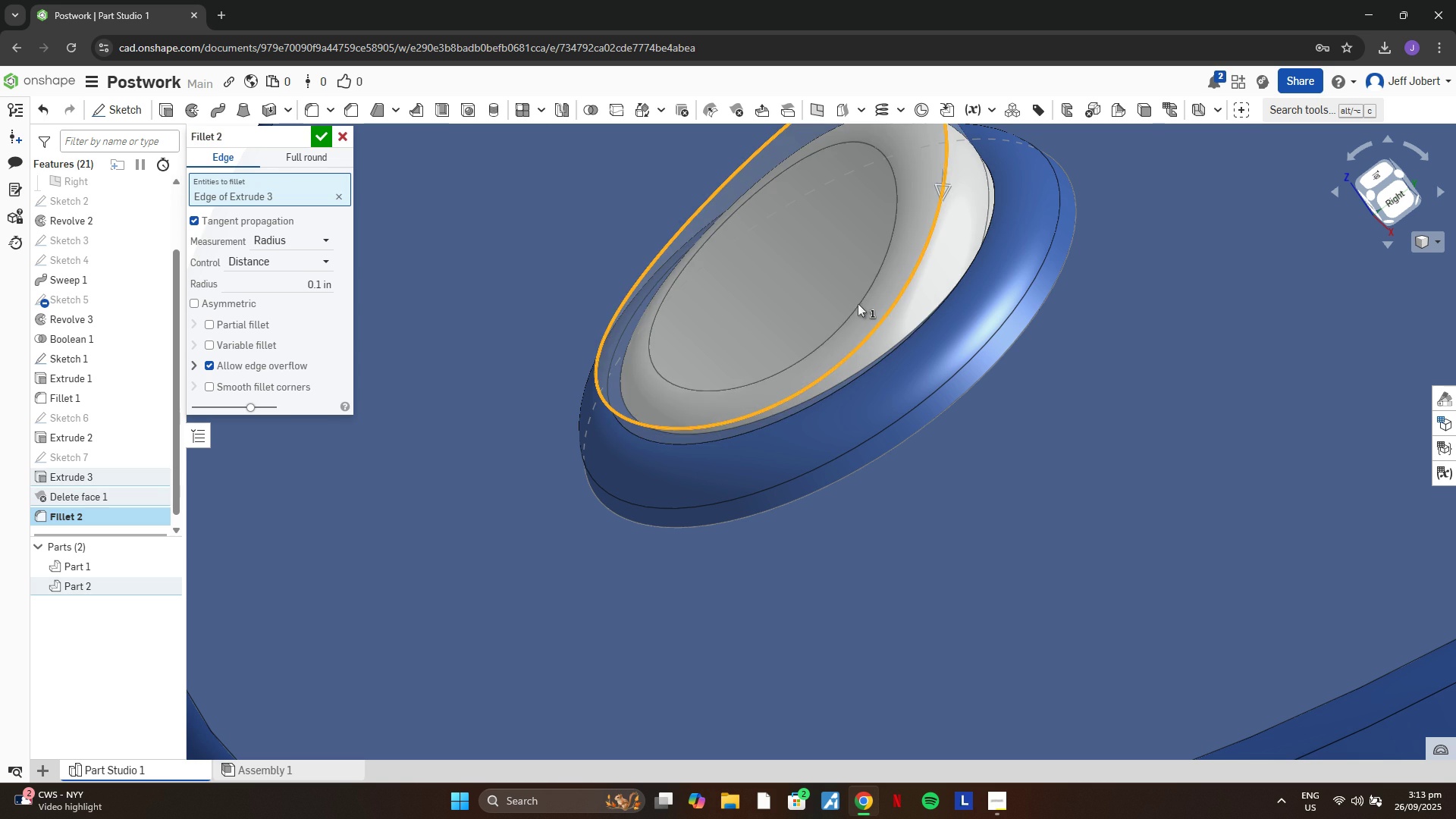 
scroll: coordinate [767, 537], scroll_direction: down, amount: 8.0